 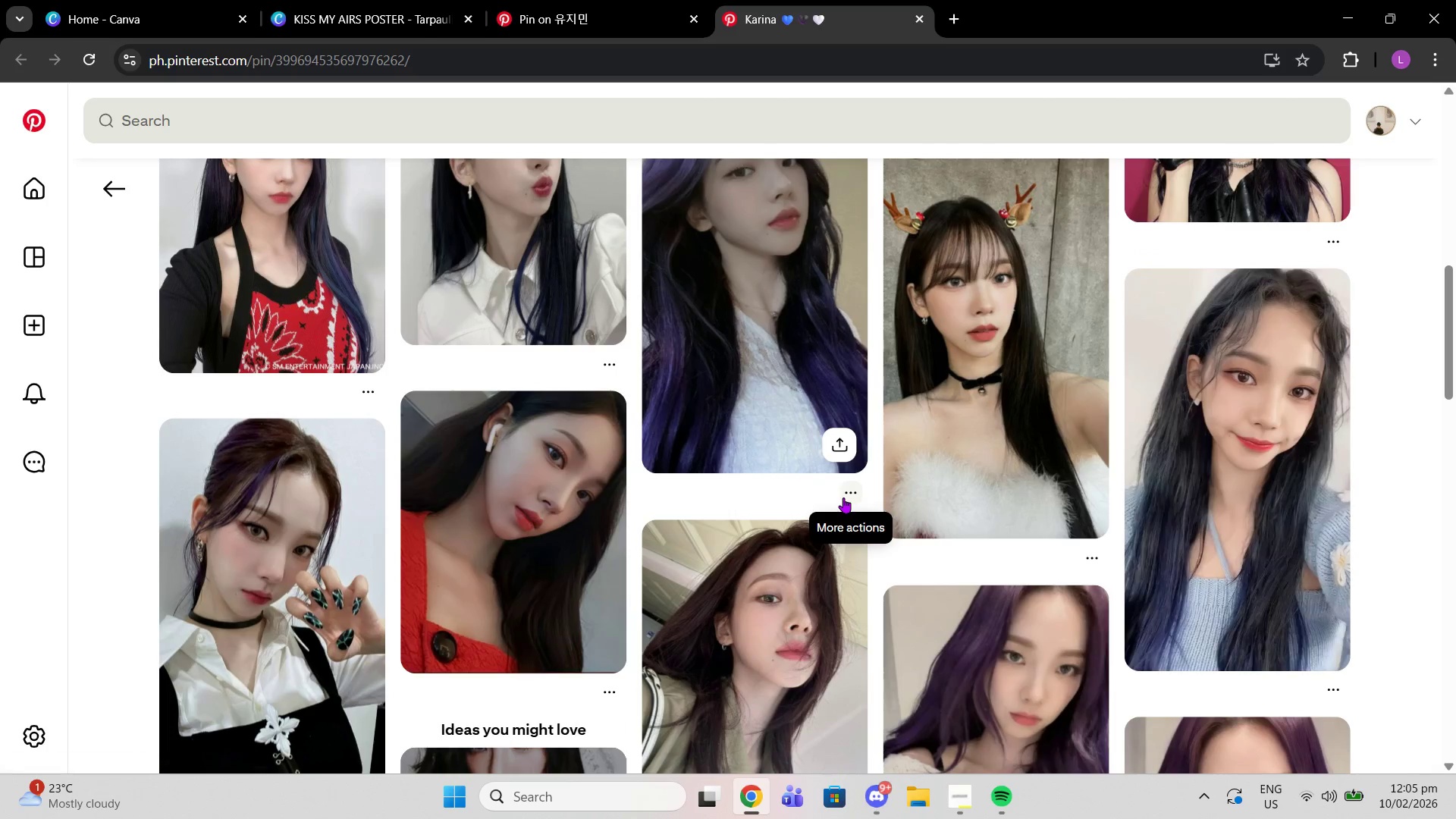 
scroll: coordinate [843, 497], scroll_direction: up, amount: 8.0
 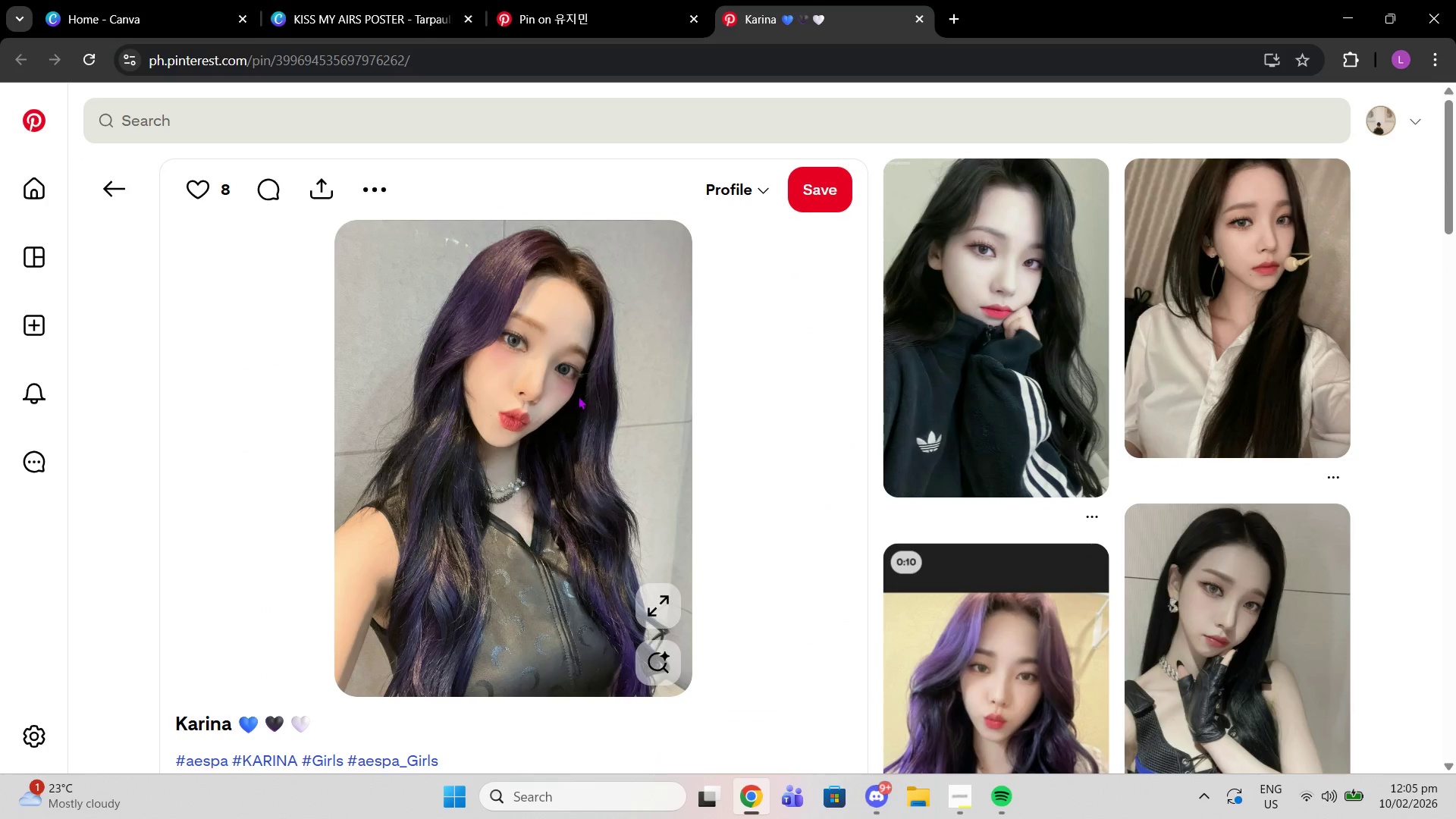 
right_click([578, 396])
 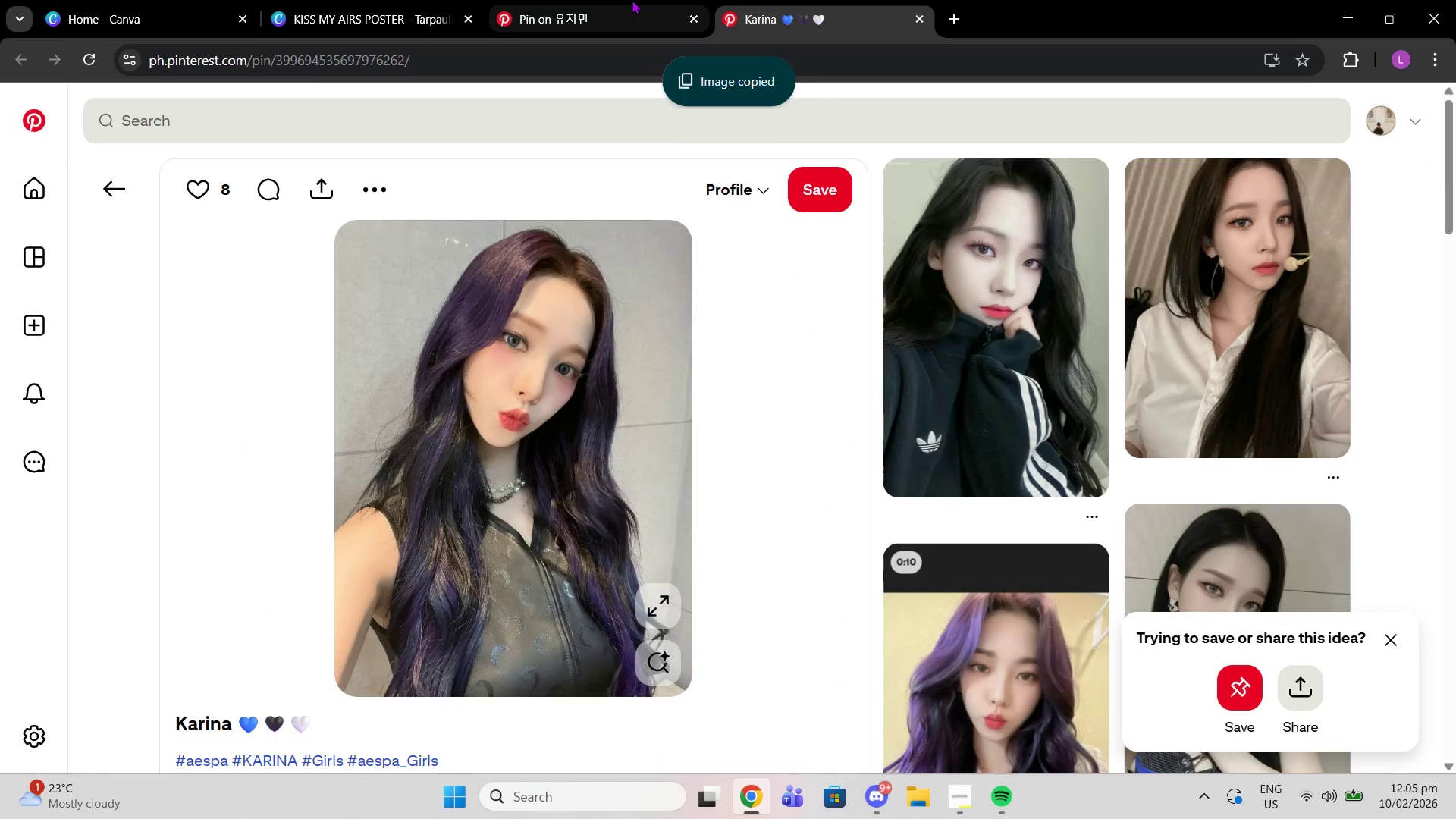 
double_click([632, 0])
 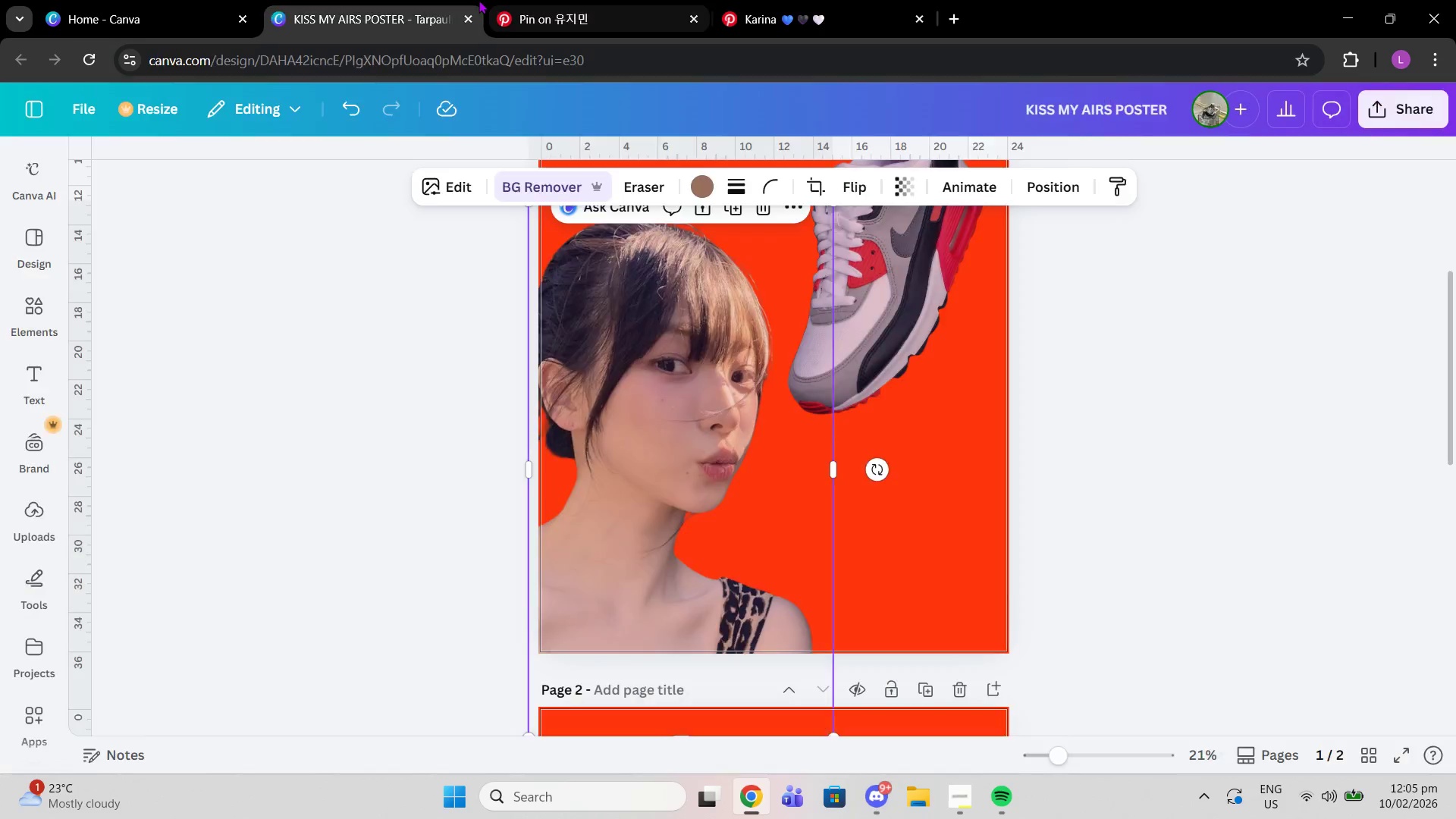 
left_click([479, 0])
 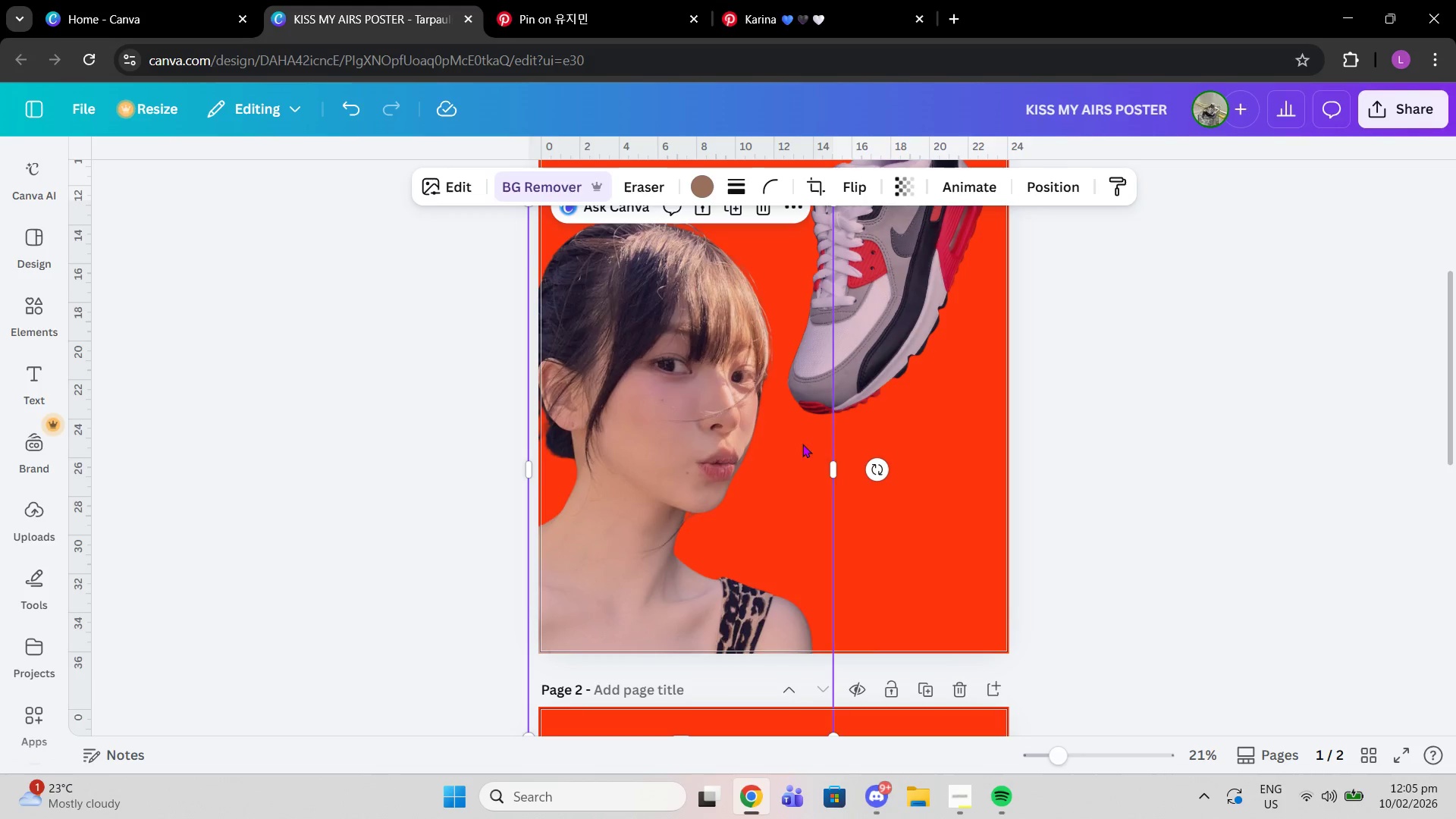 
scroll: coordinate [802, 444], scroll_direction: up, amount: 2.0
 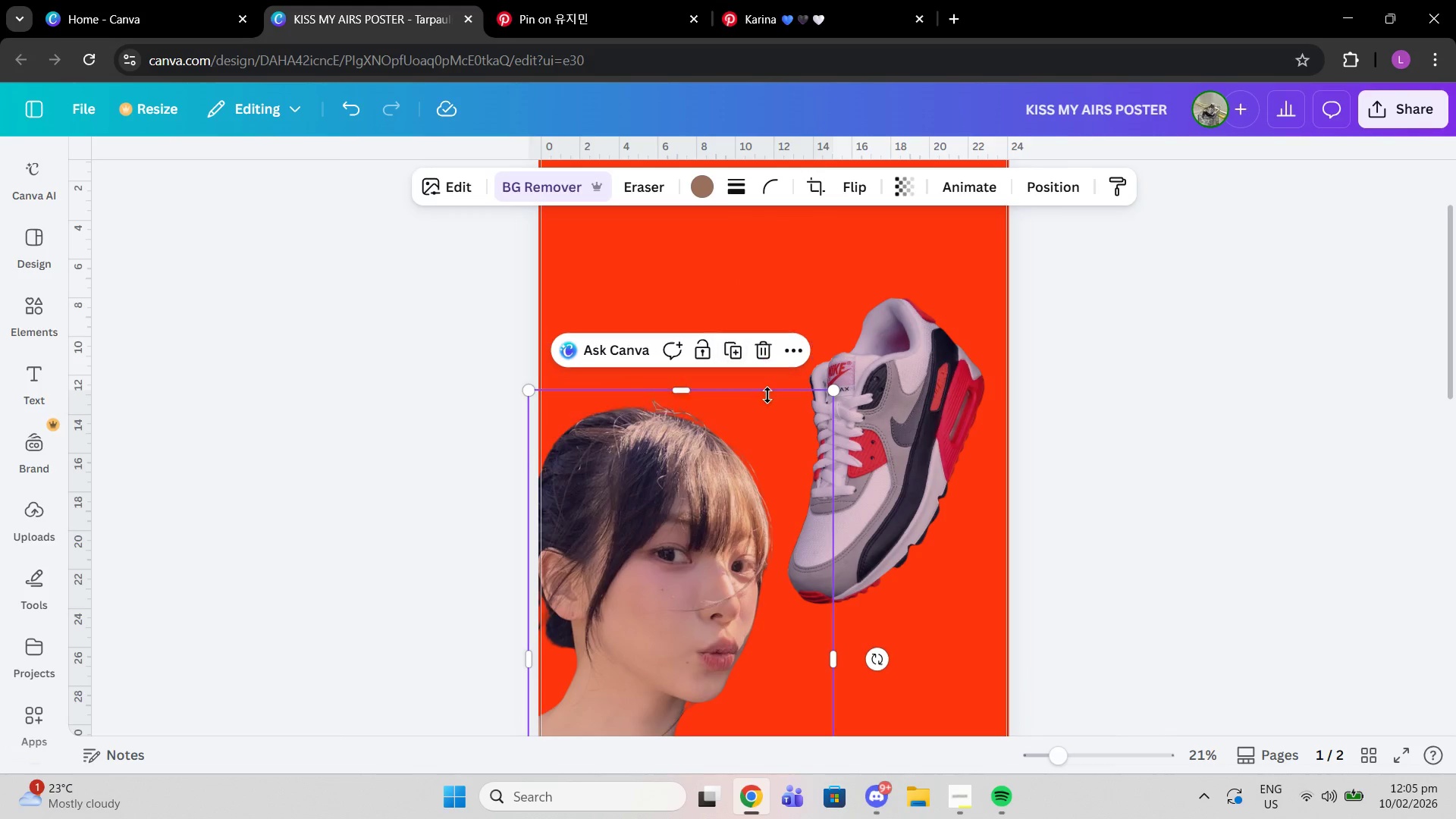 
left_click([767, 395])
 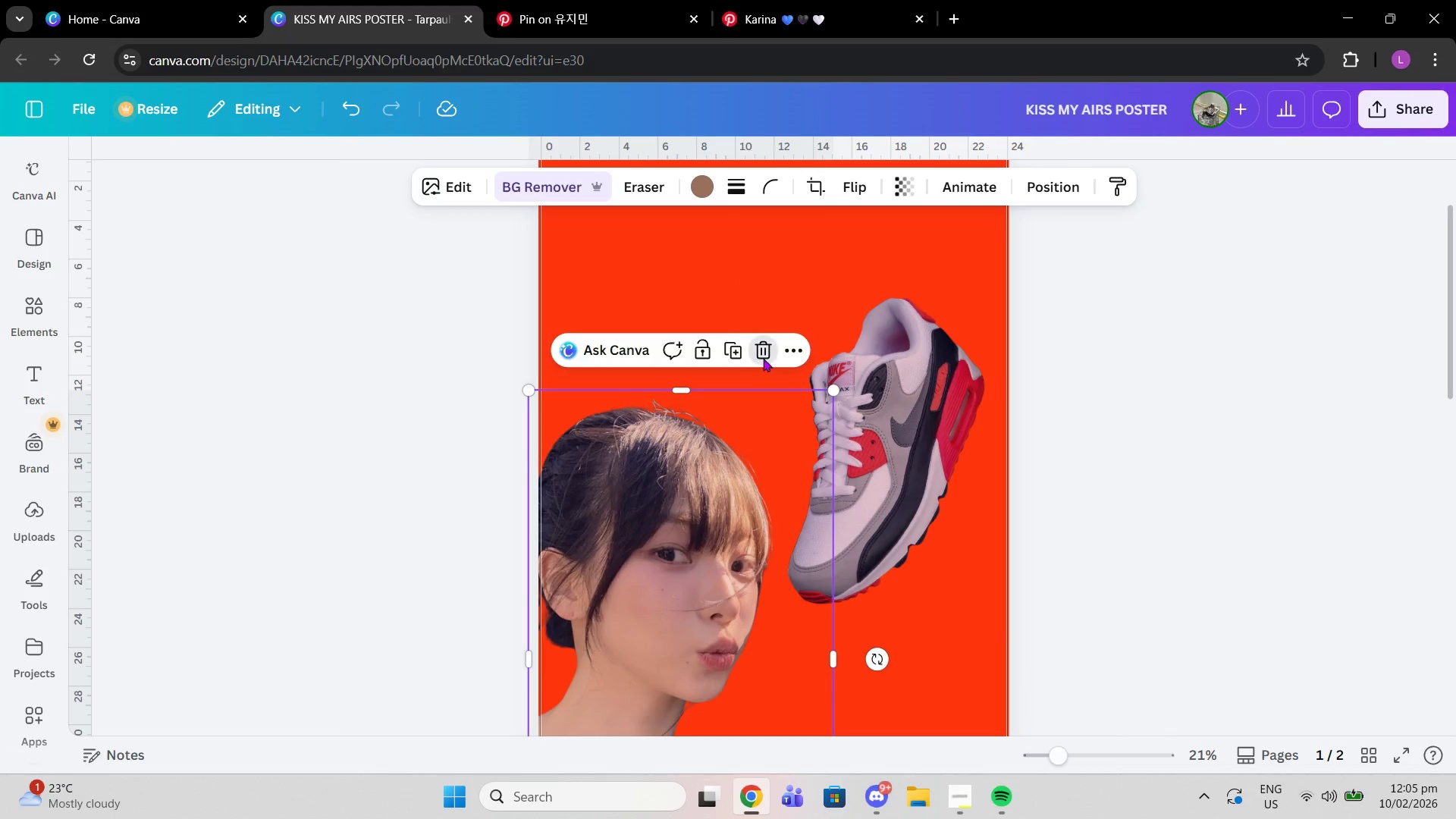 
left_click([763, 358])
 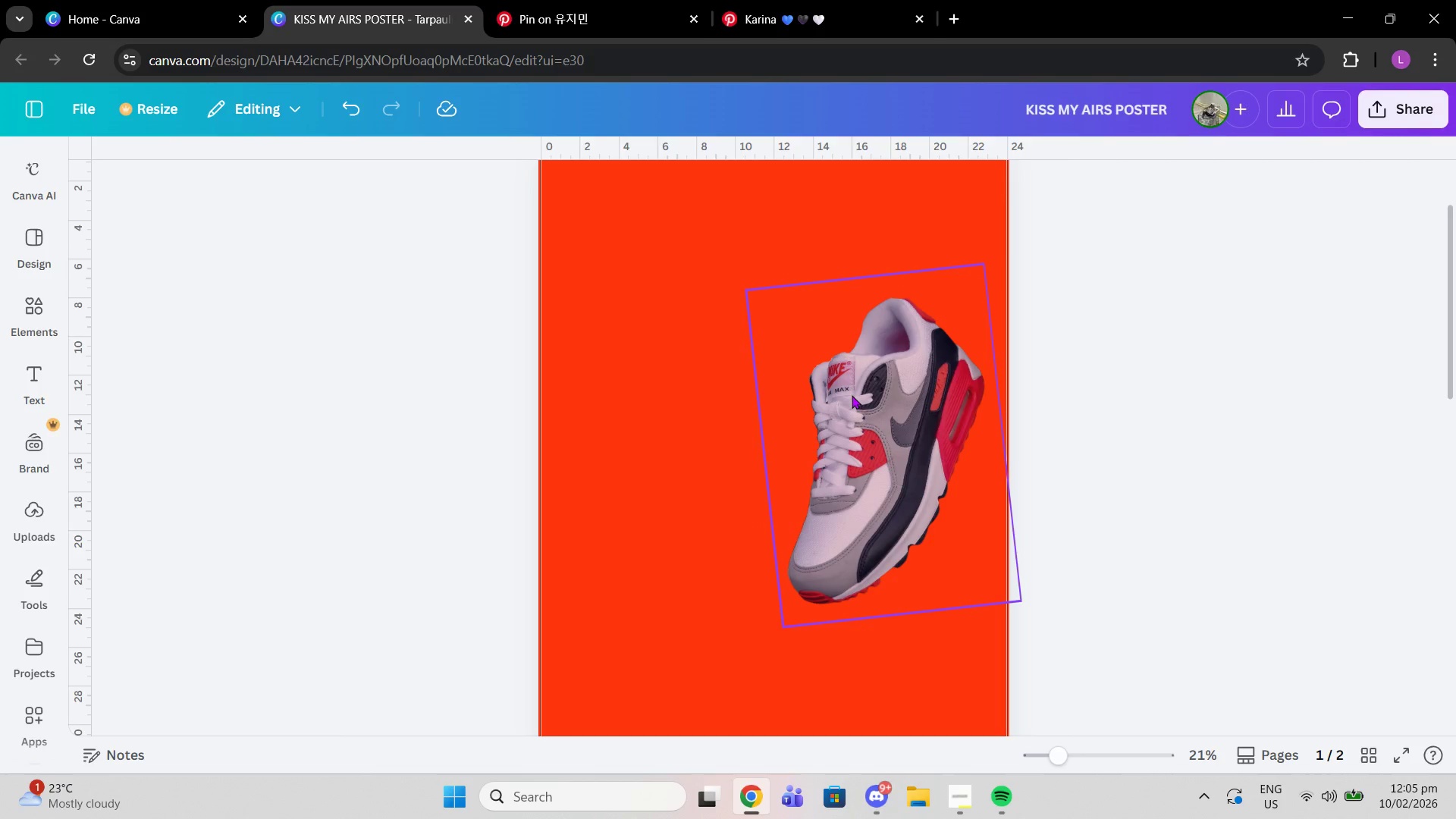 
left_click_drag(start_coordinate=[854, 423], to_coordinate=[852, 394])
 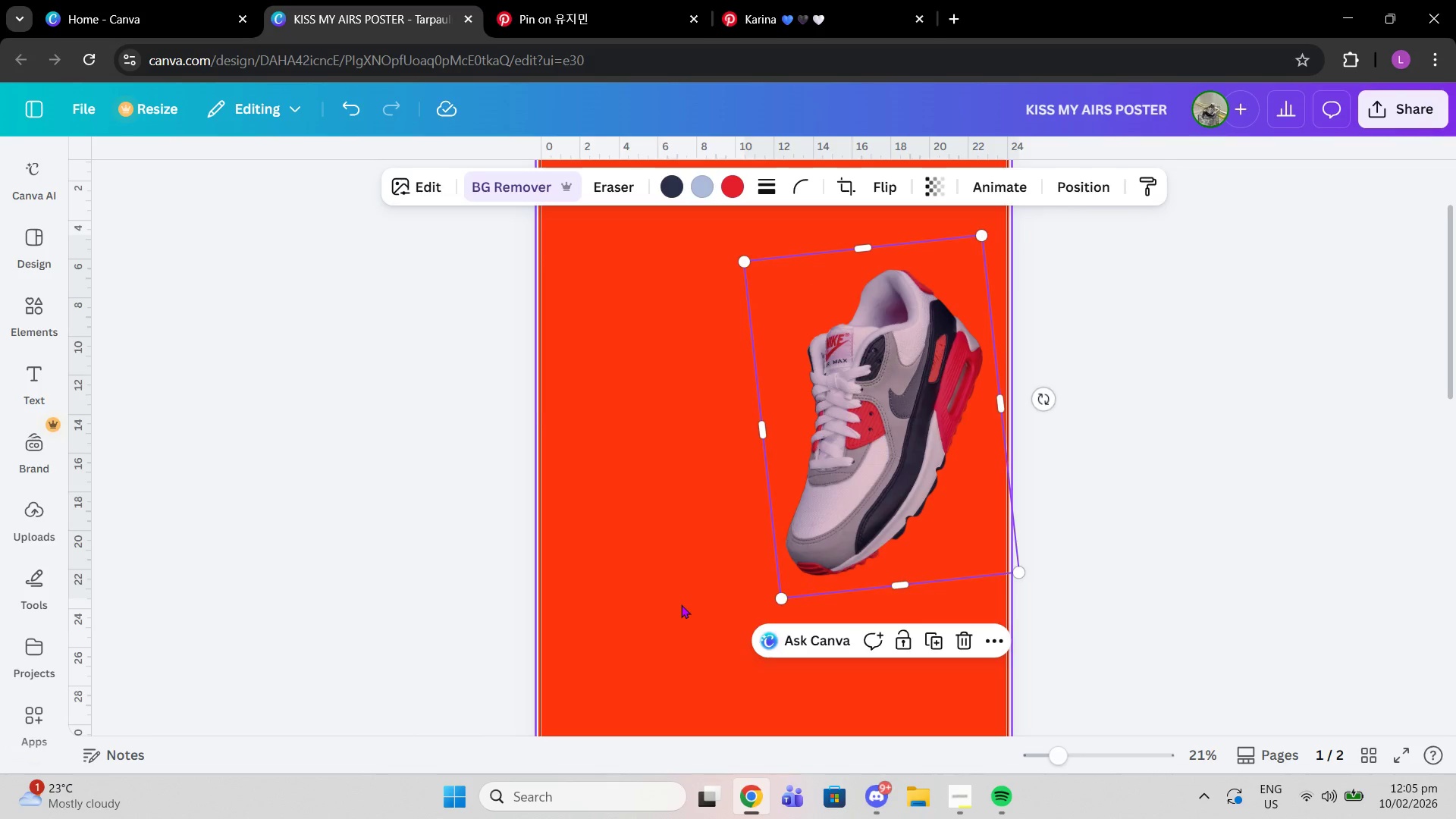 
scroll: coordinate [682, 604], scroll_direction: down, amount: 8.0
 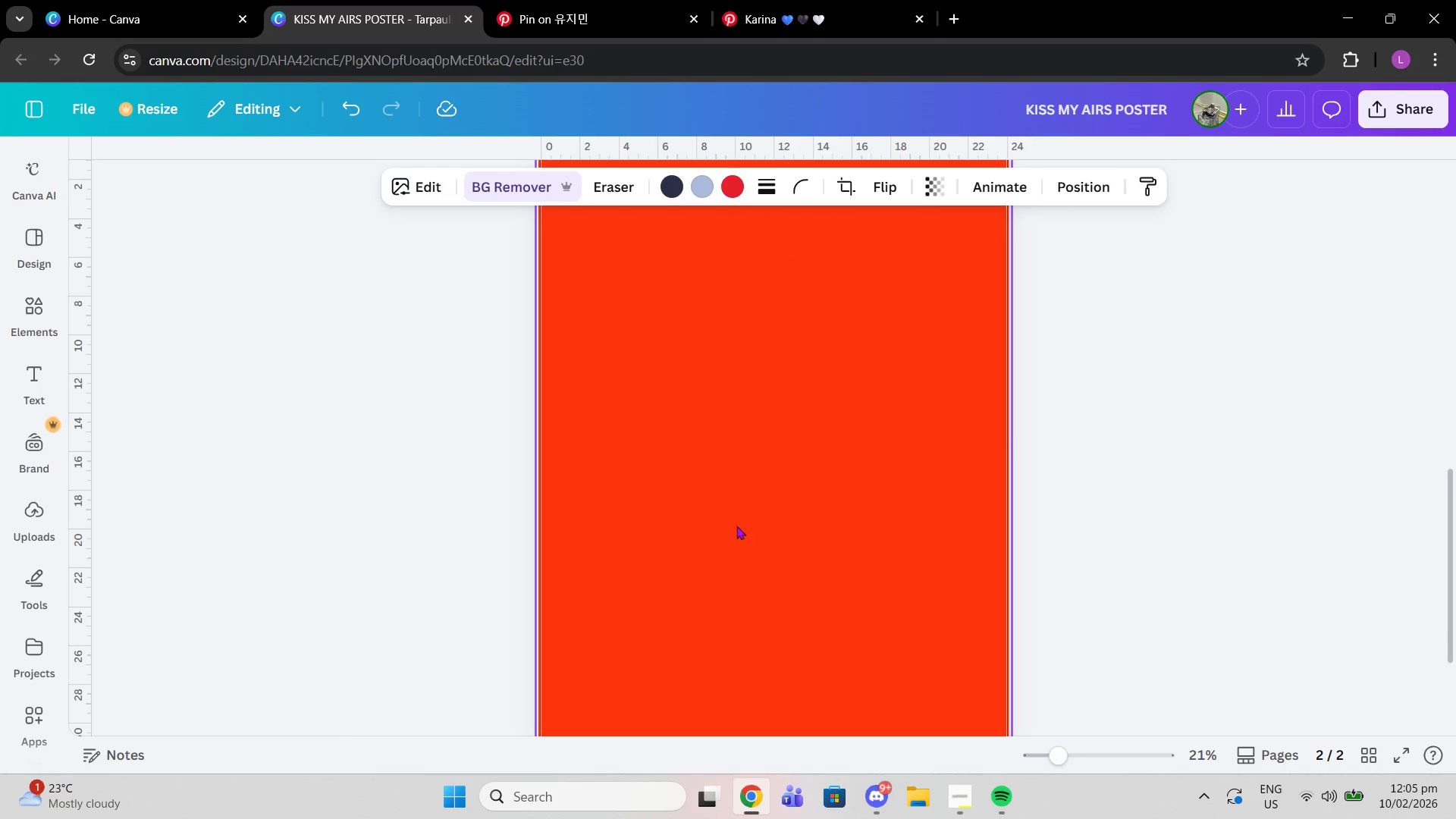 
left_click([730, 510])
 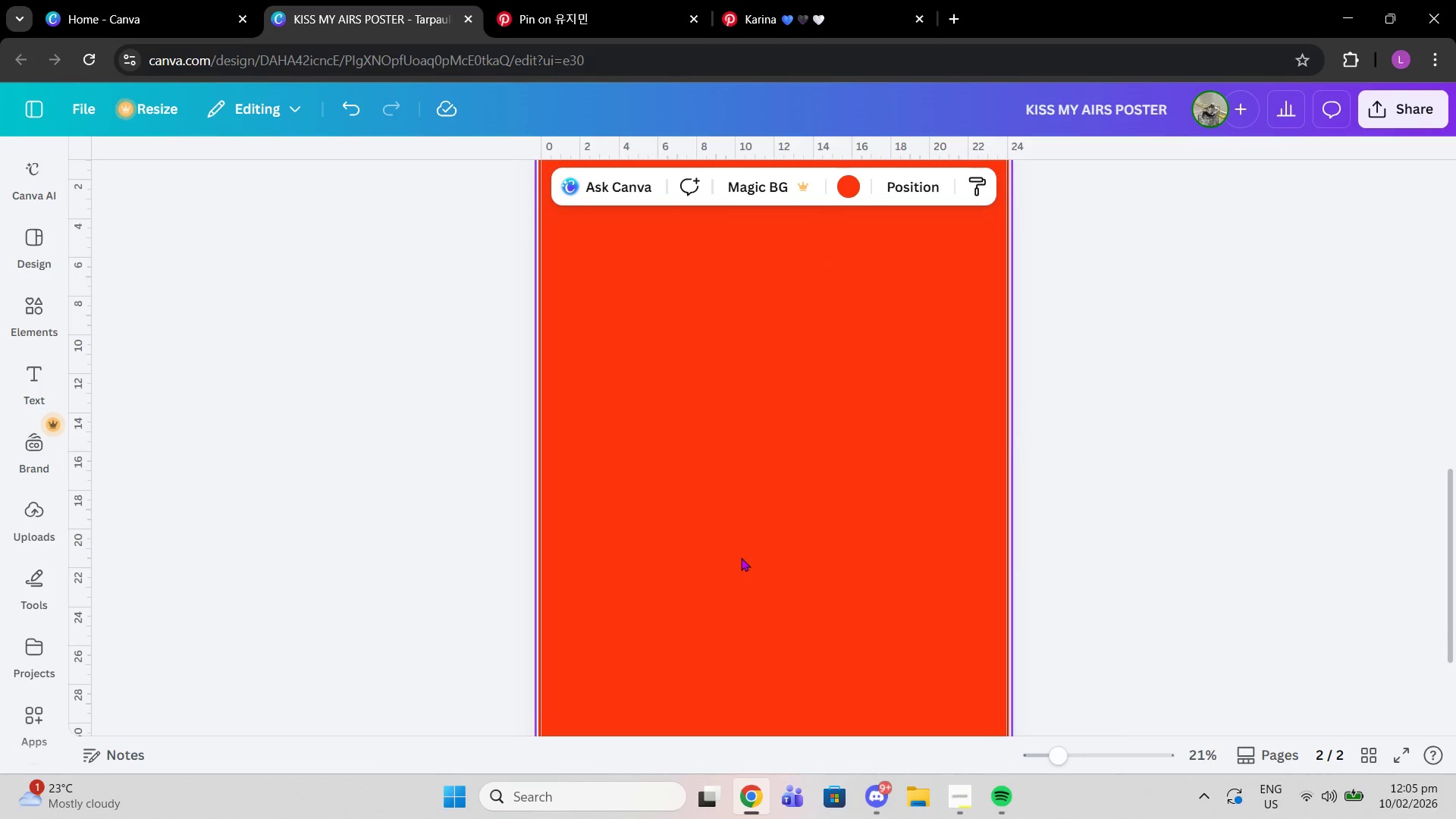 
key(Control+V)
 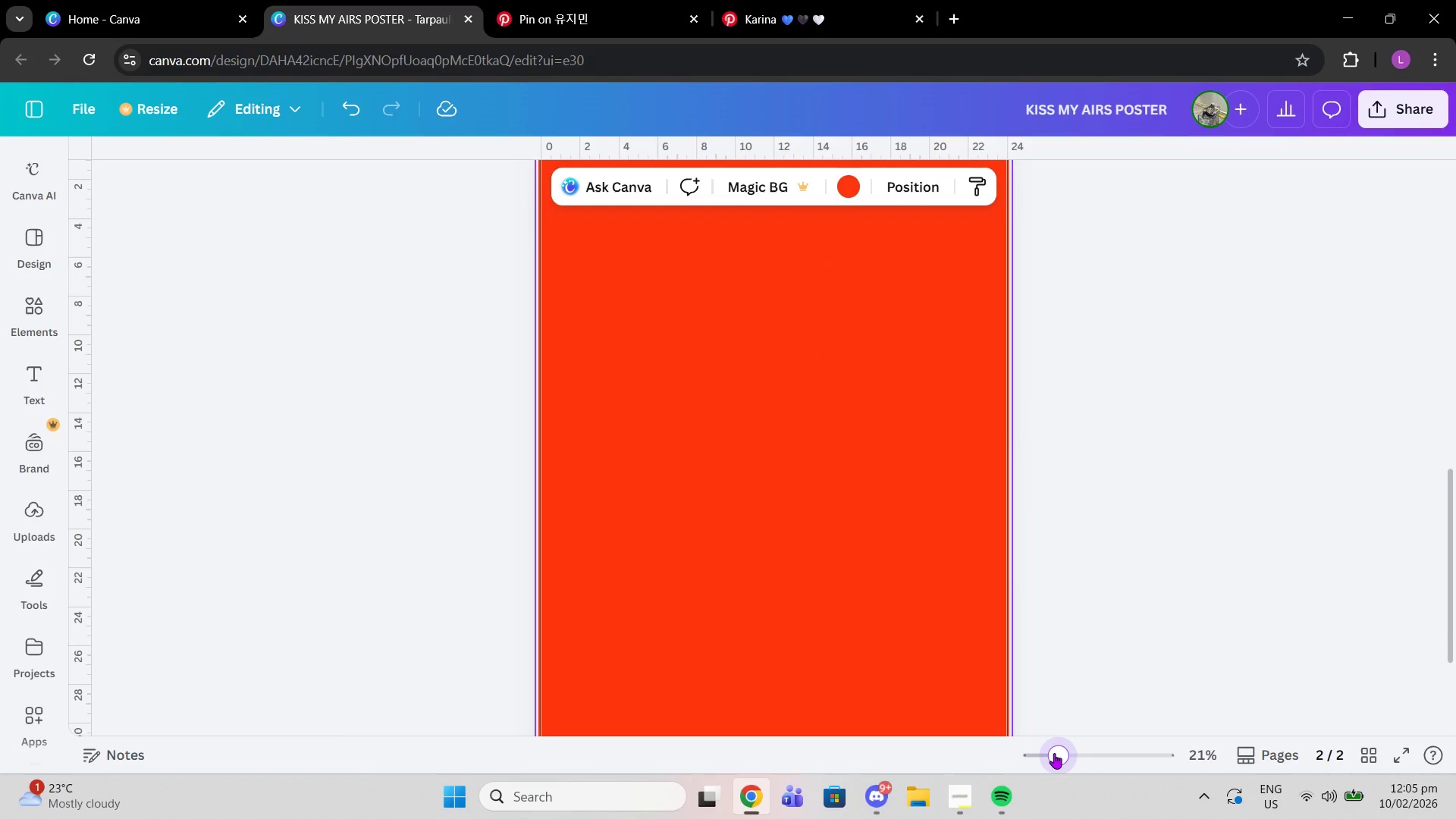 
left_click_drag(start_coordinate=[1054, 752], to_coordinate=[1045, 753])
 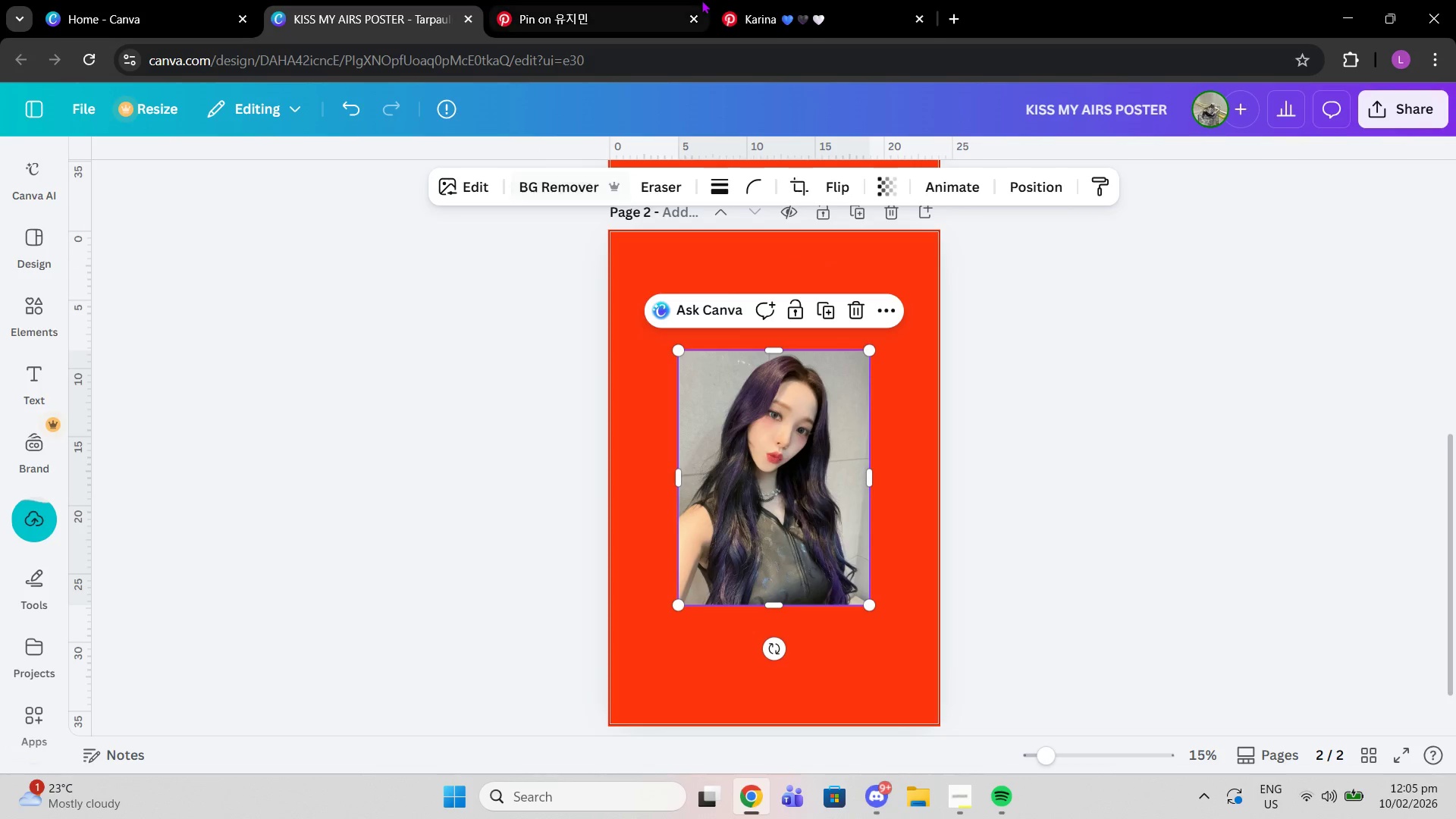 
left_click([701, 0])
 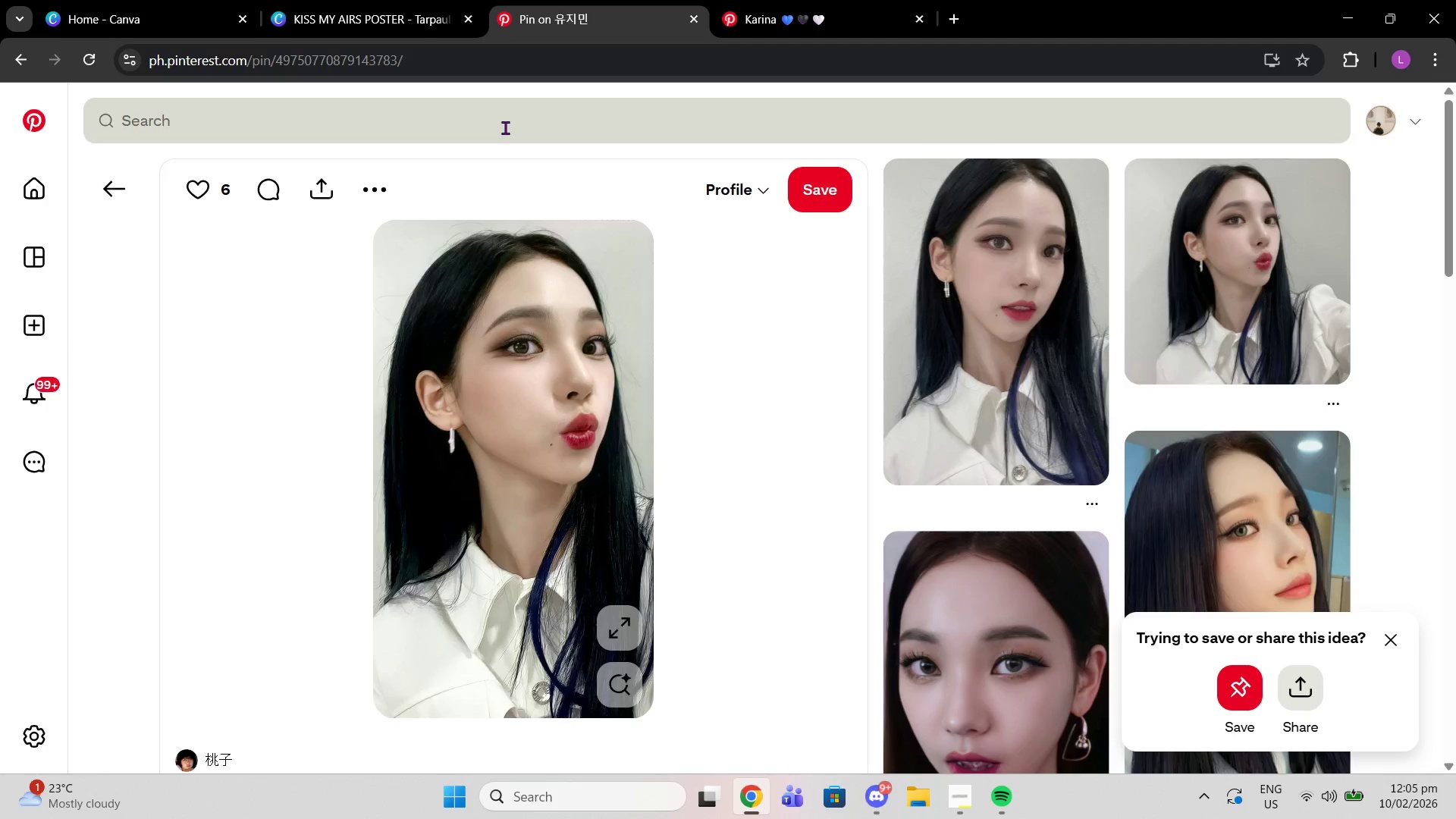 
left_click([505, 127])
 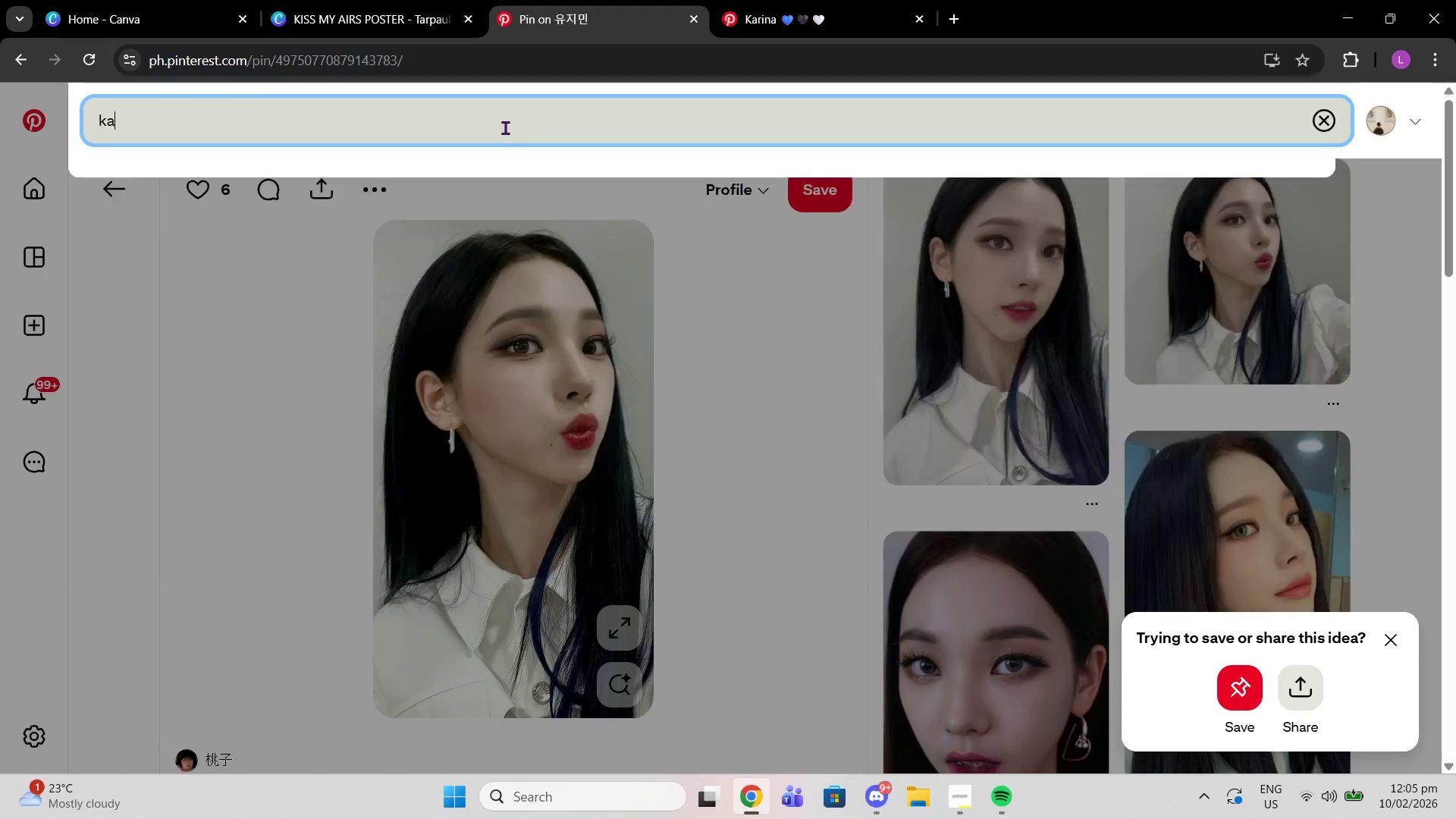 
type(karina pout)
 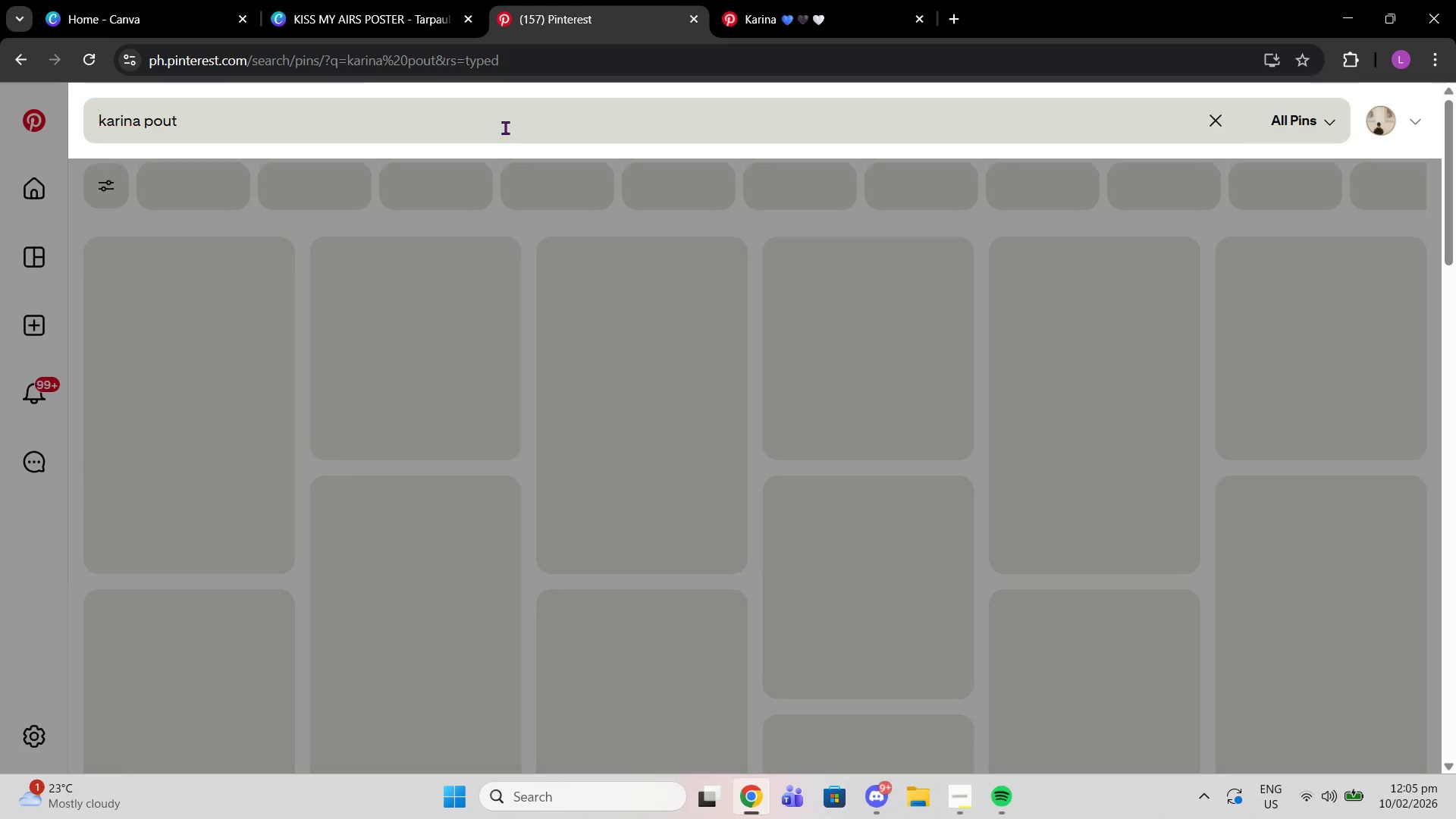 
key(Enter)
 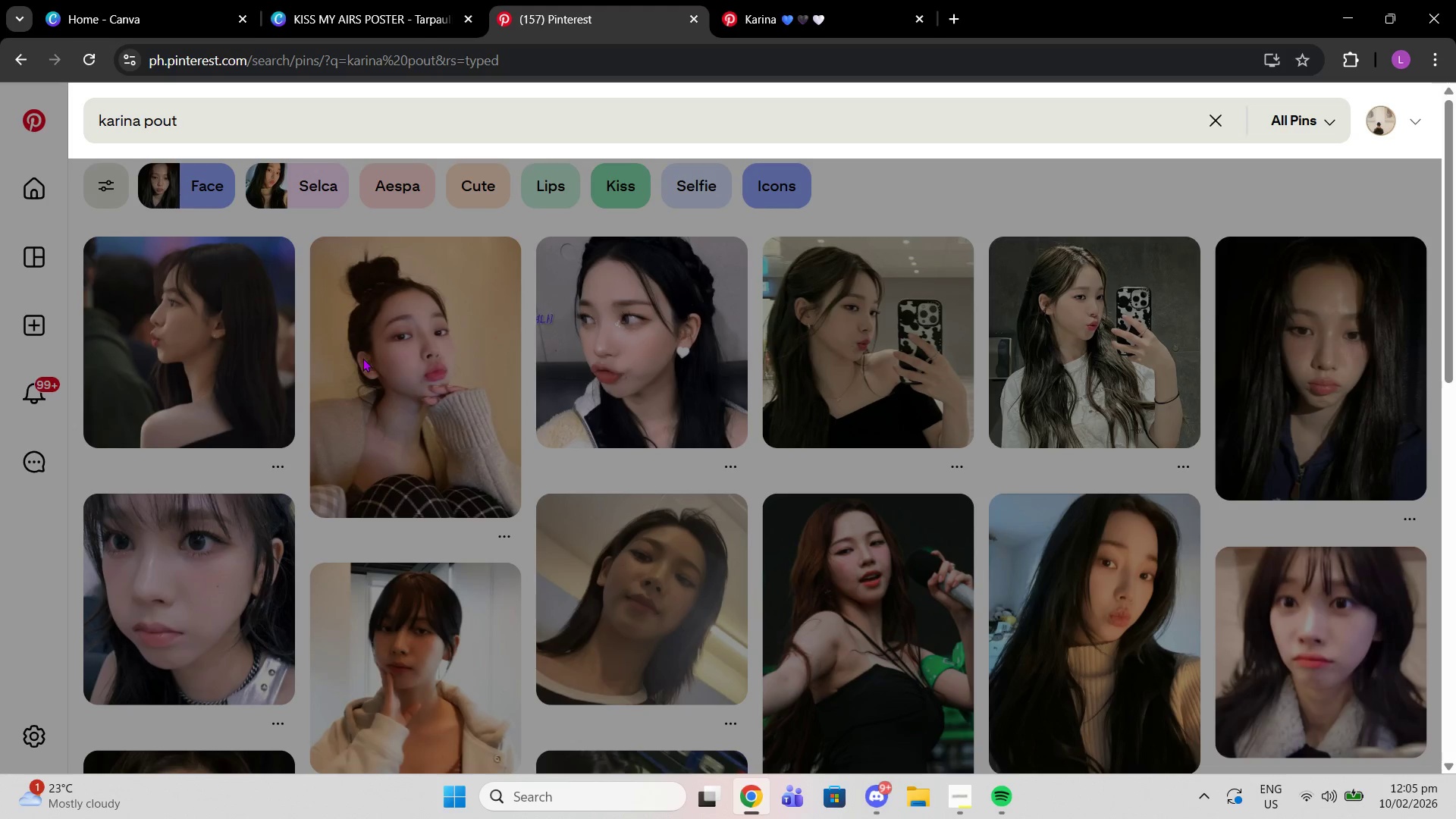 
wait(5.55)
 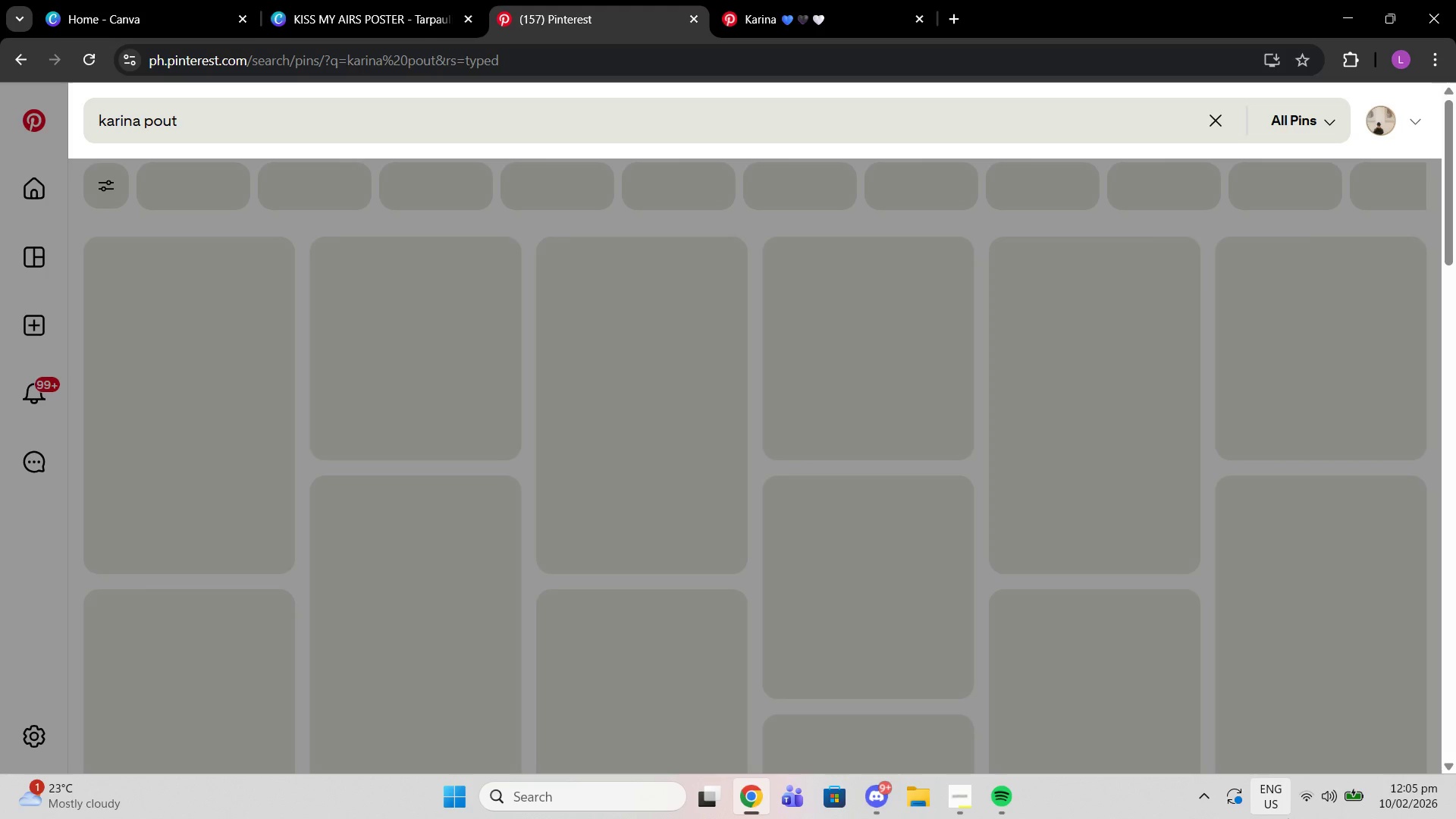 
left_click([937, 200])
 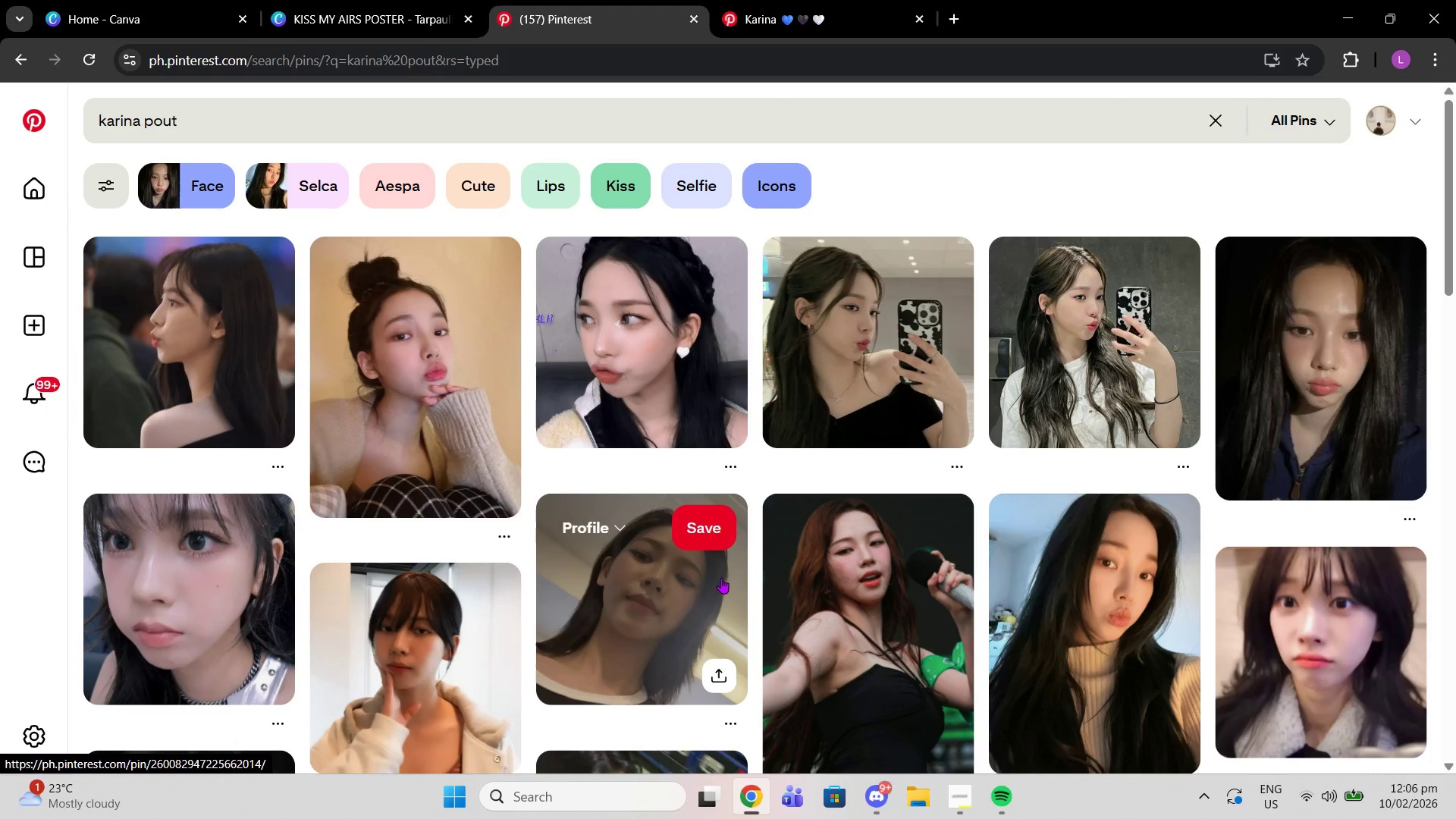 
wait(11.08)
 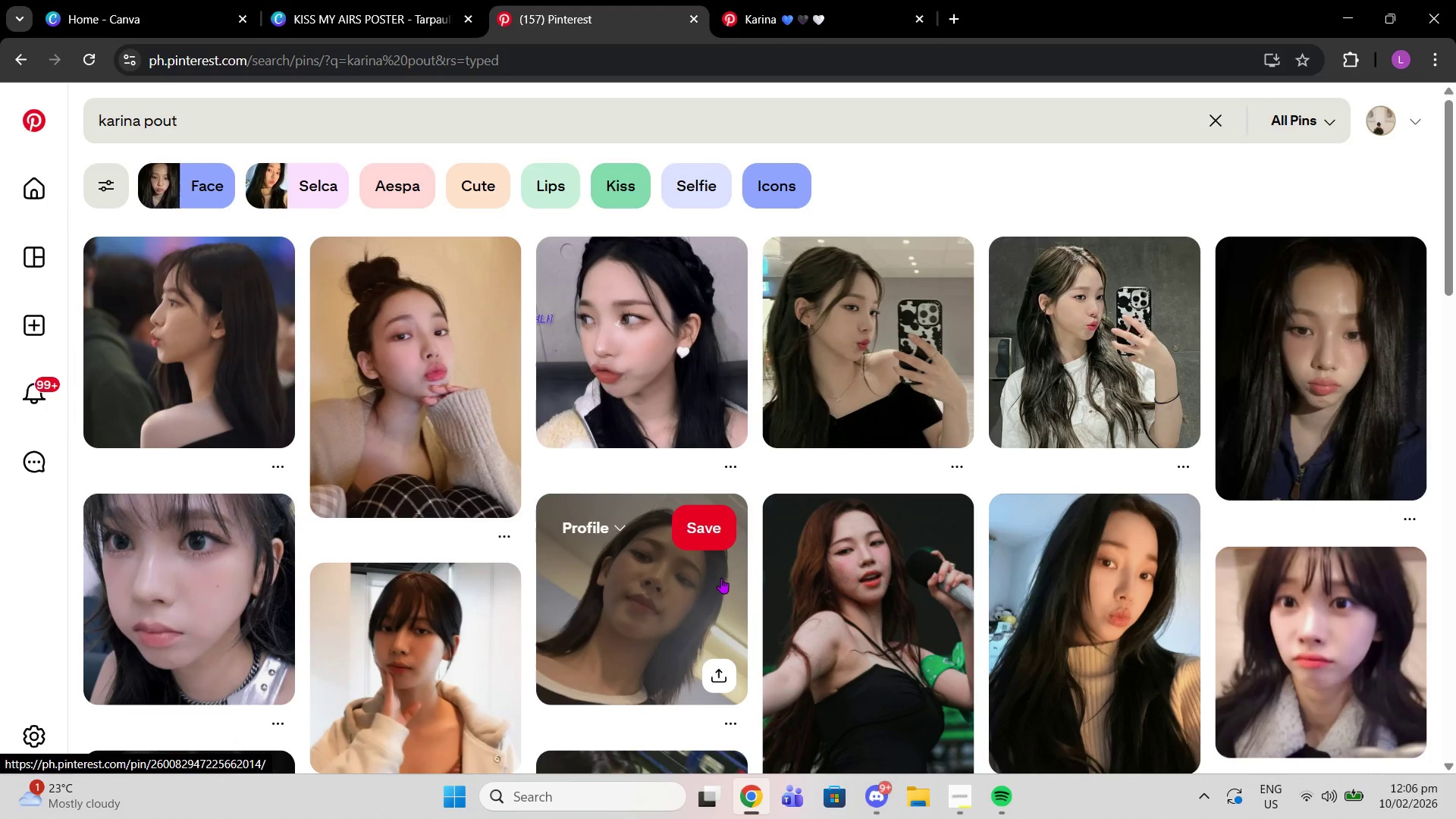 
scroll: coordinate [796, 494], scroll_direction: down, amount: 15.0
 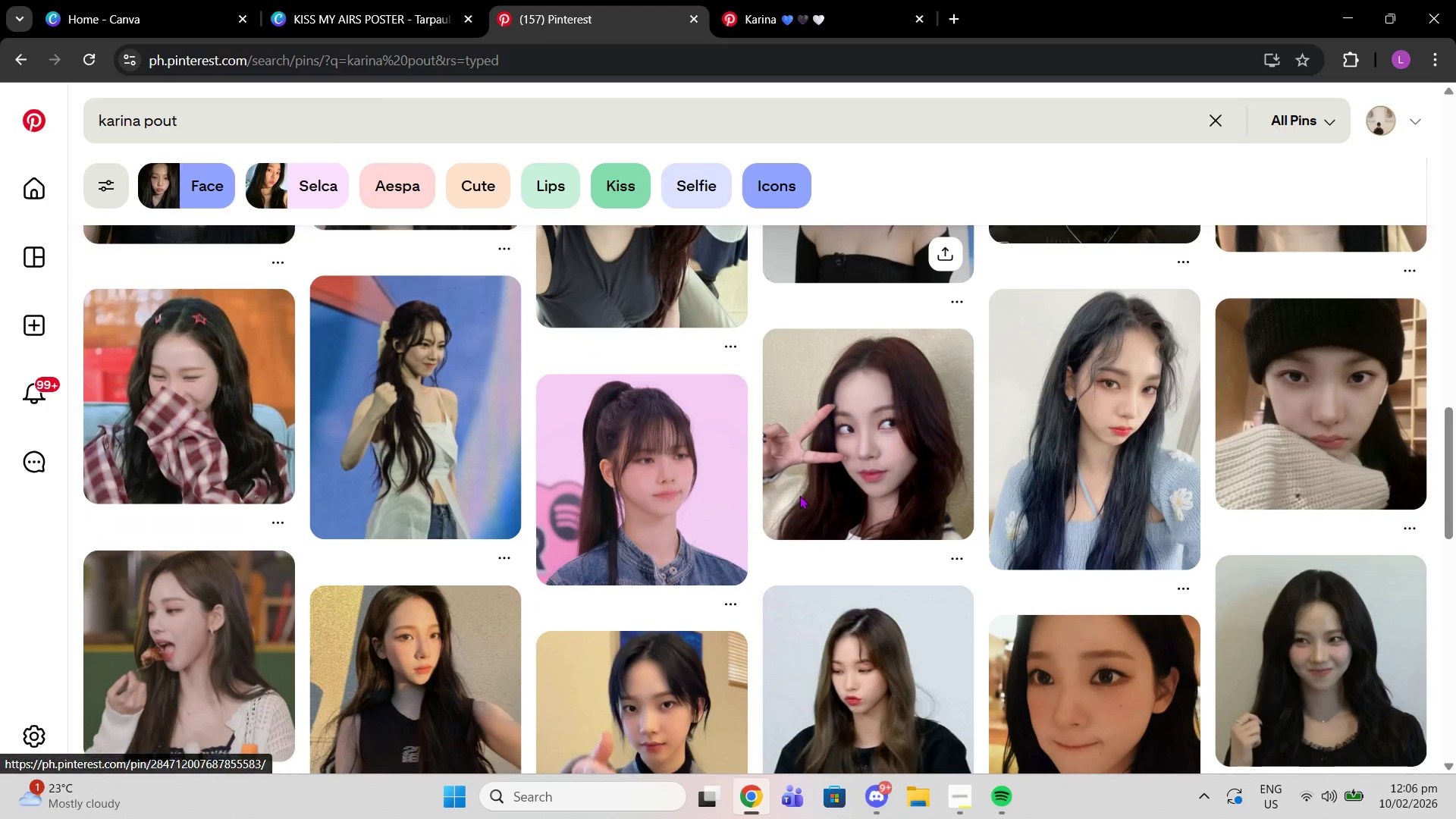 
scroll: coordinate [865, 473], scroll_direction: down, amount: 10.0
 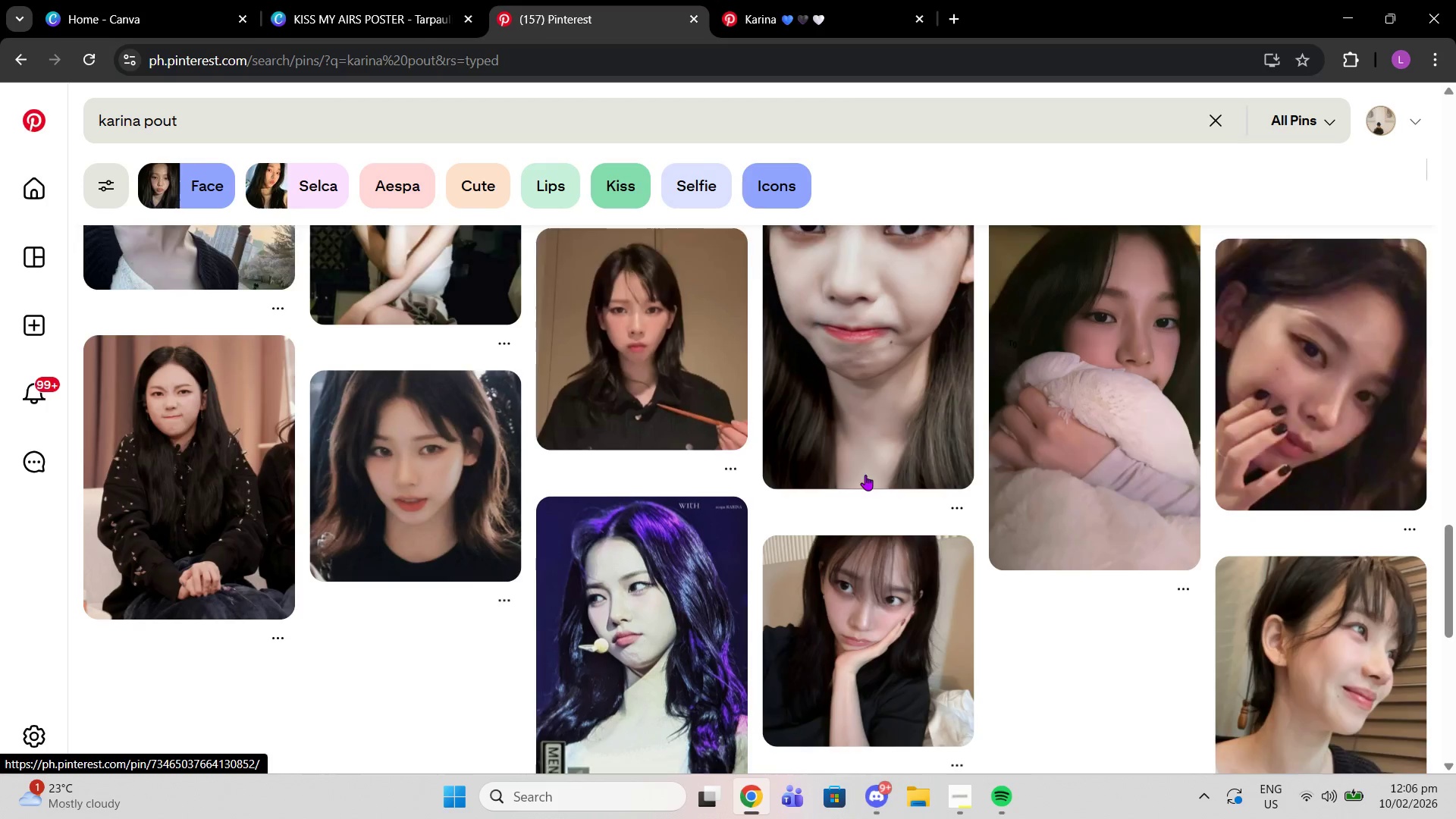 
scroll: coordinate [867, 475], scroll_direction: down, amount: 16.0
 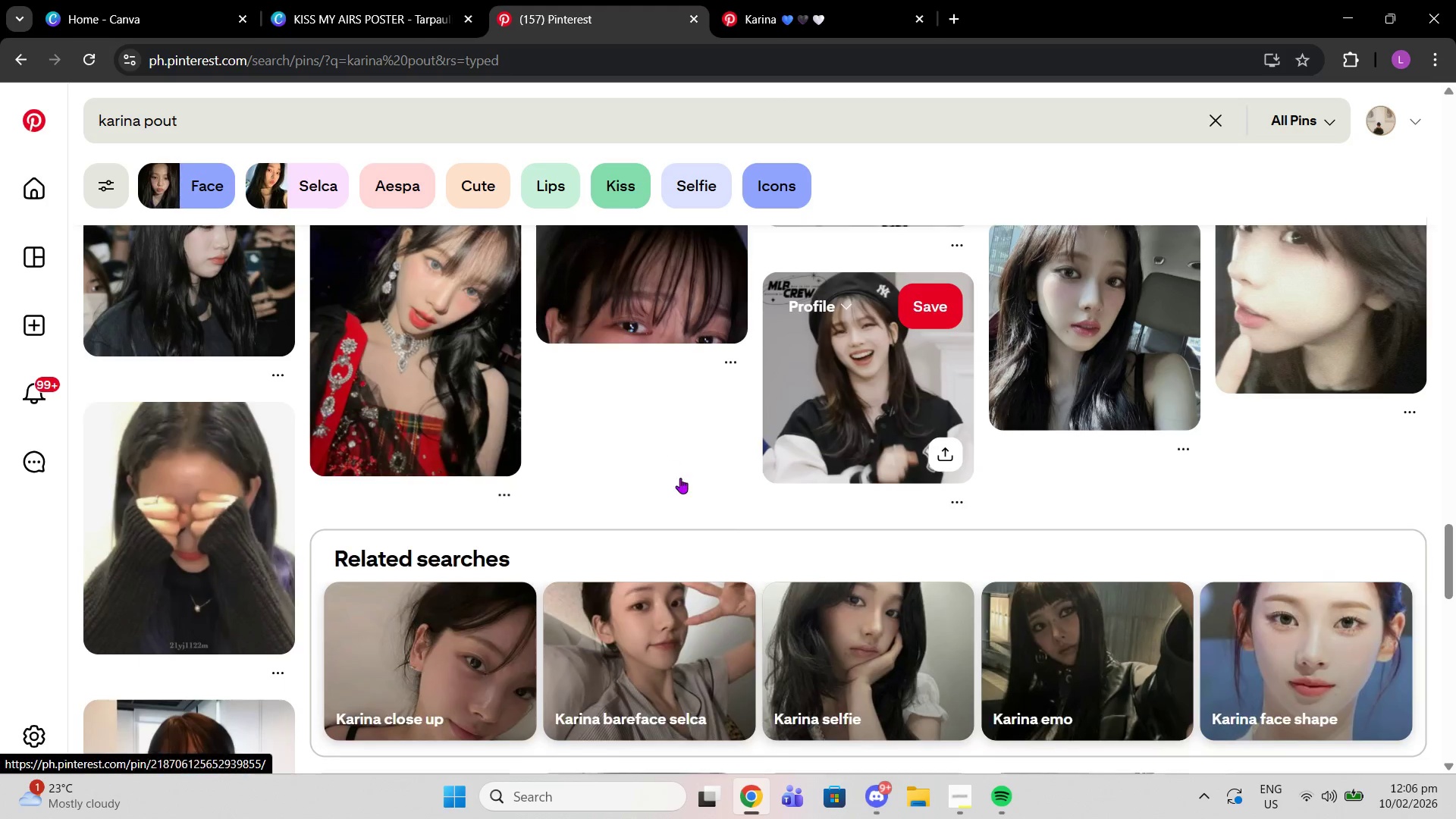 
scroll: coordinate [675, 476], scroll_direction: down, amount: 6.0
 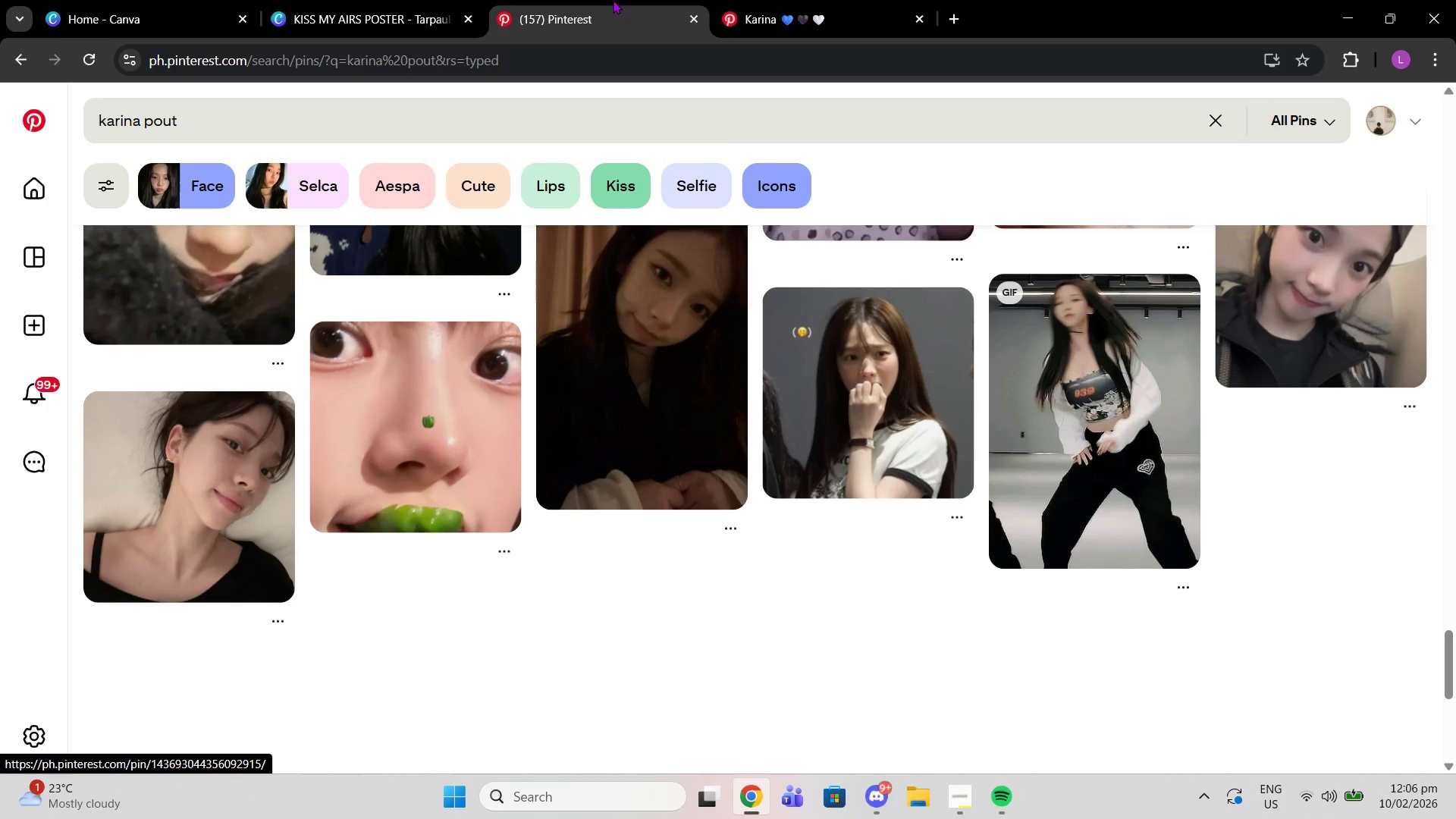 
left_click([758, 0])
 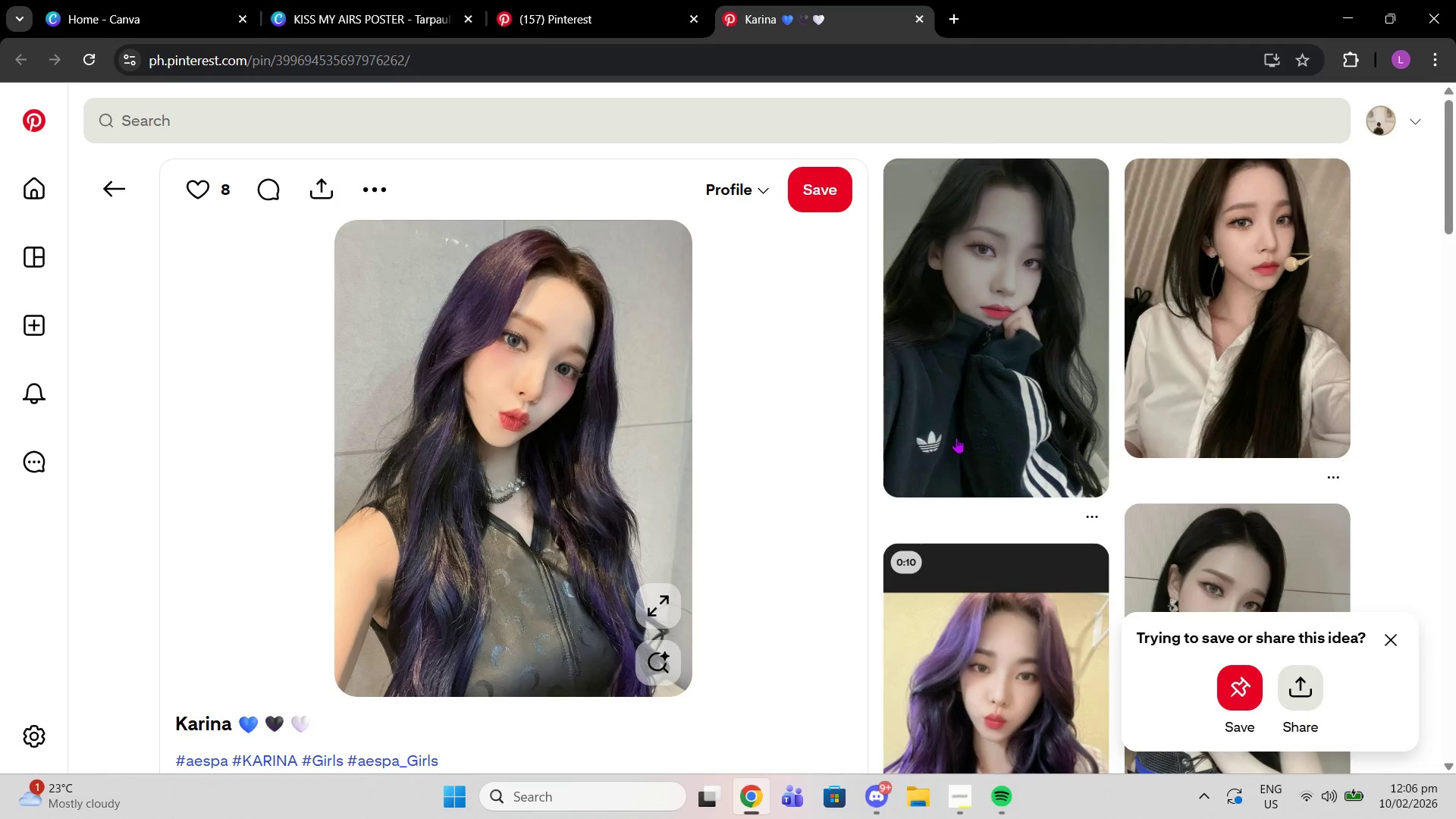 
scroll: coordinate [907, 435], scroll_direction: down, amount: 24.0
 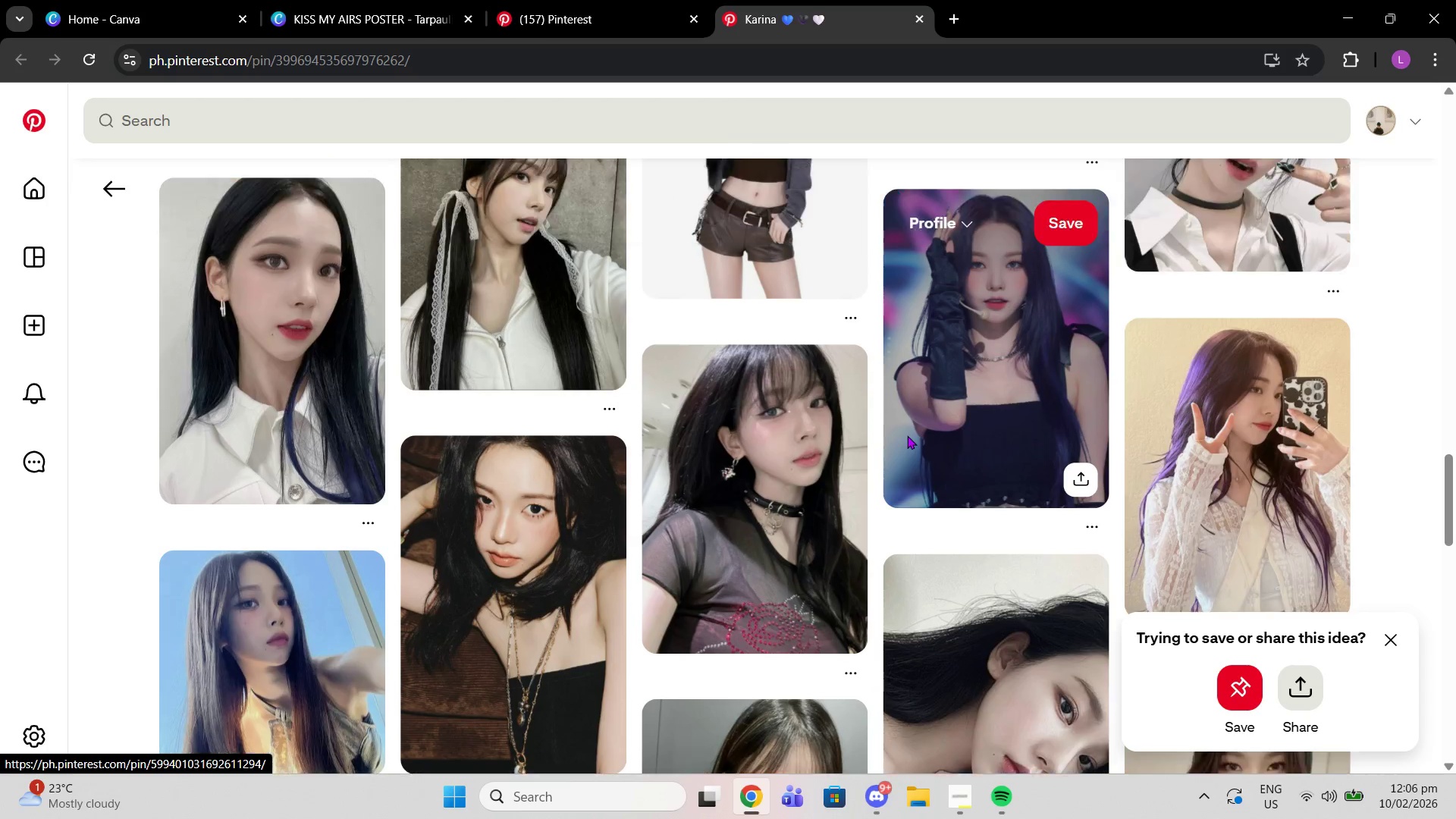 
scroll: coordinate [907, 435], scroll_direction: up, amount: 1.0
 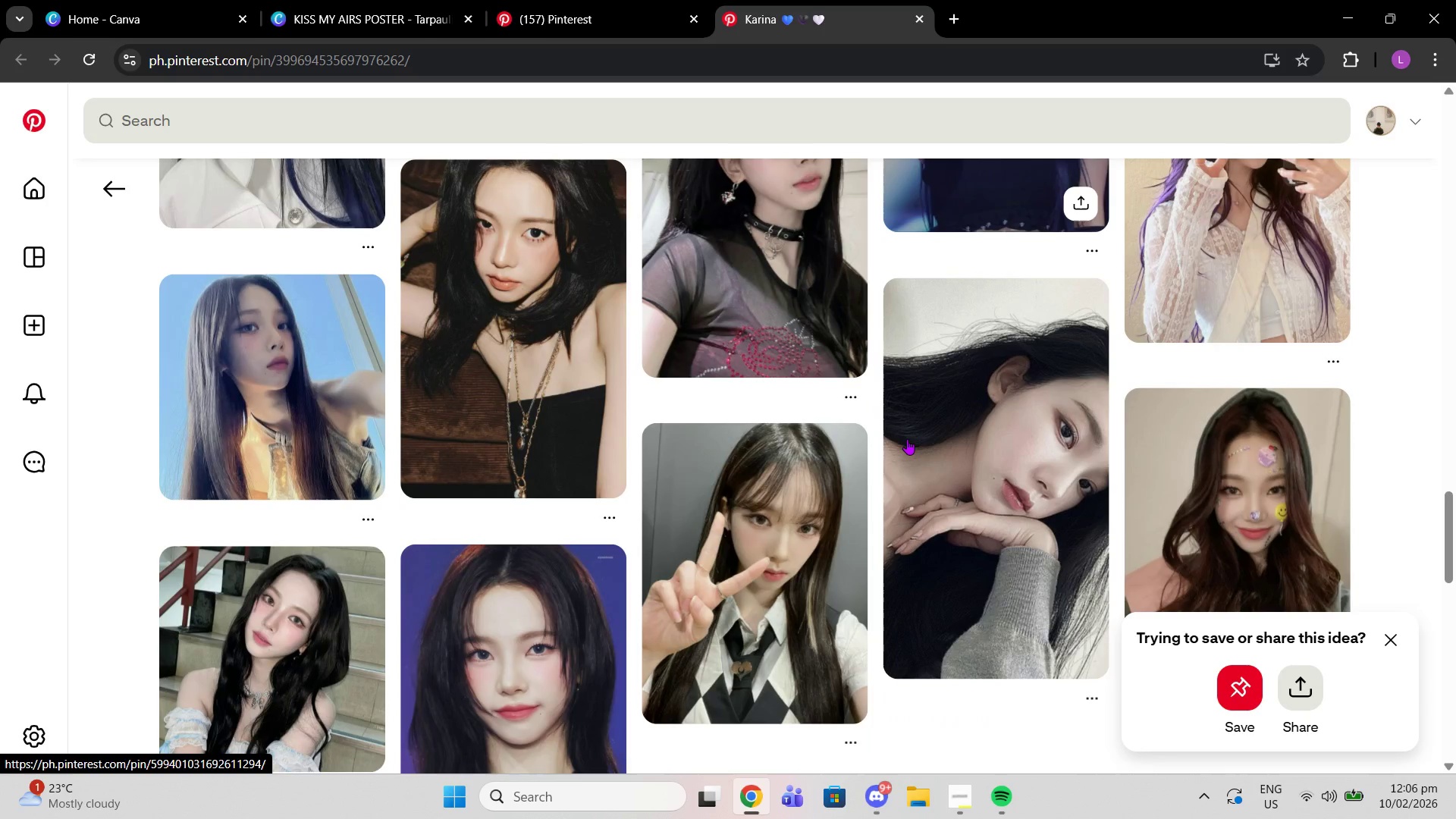 
scroll: coordinate [554, 312], scroll_direction: down, amount: 7.0
 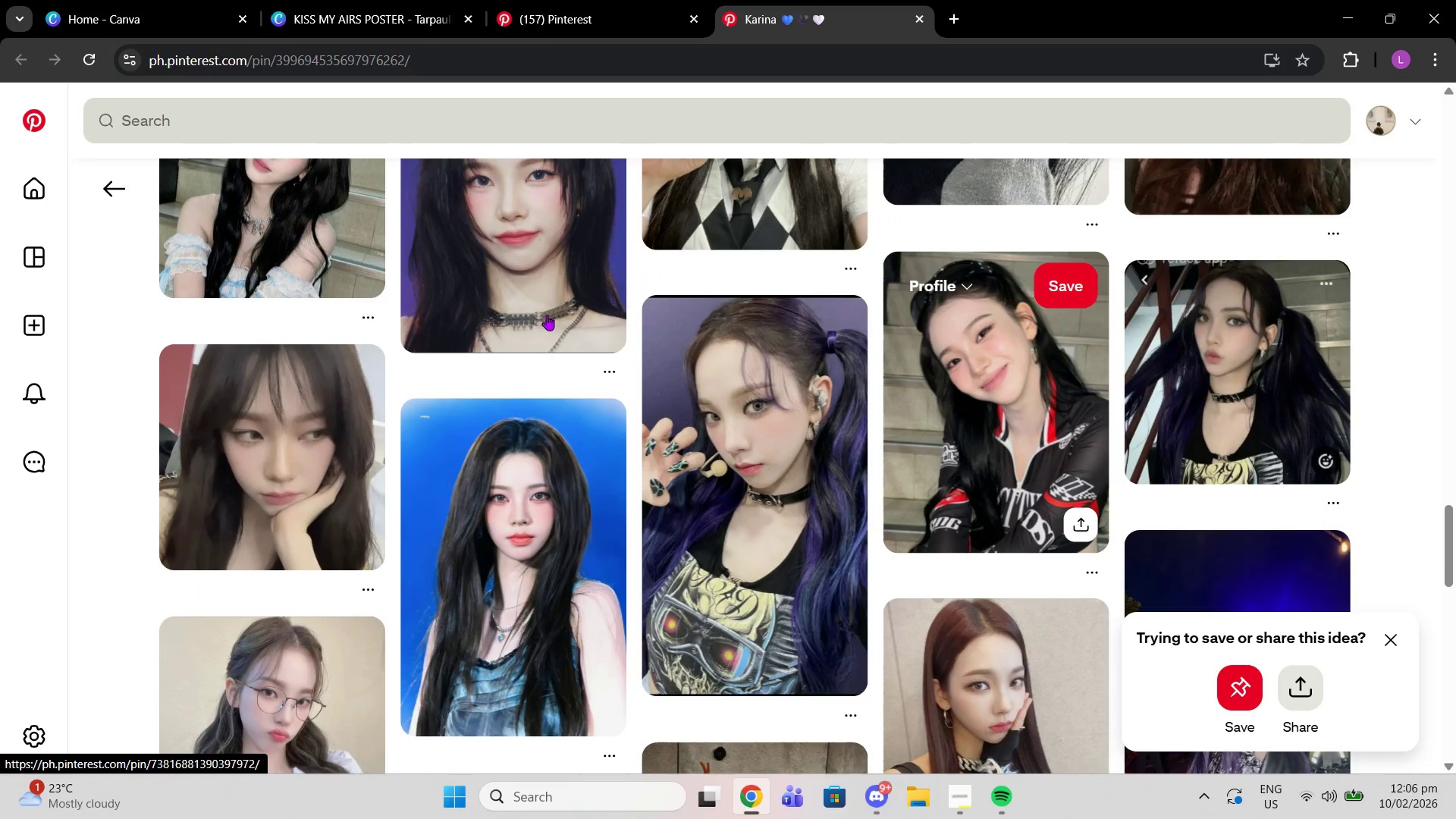 
scroll: coordinate [547, 315], scroll_direction: up, amount: 3.0
 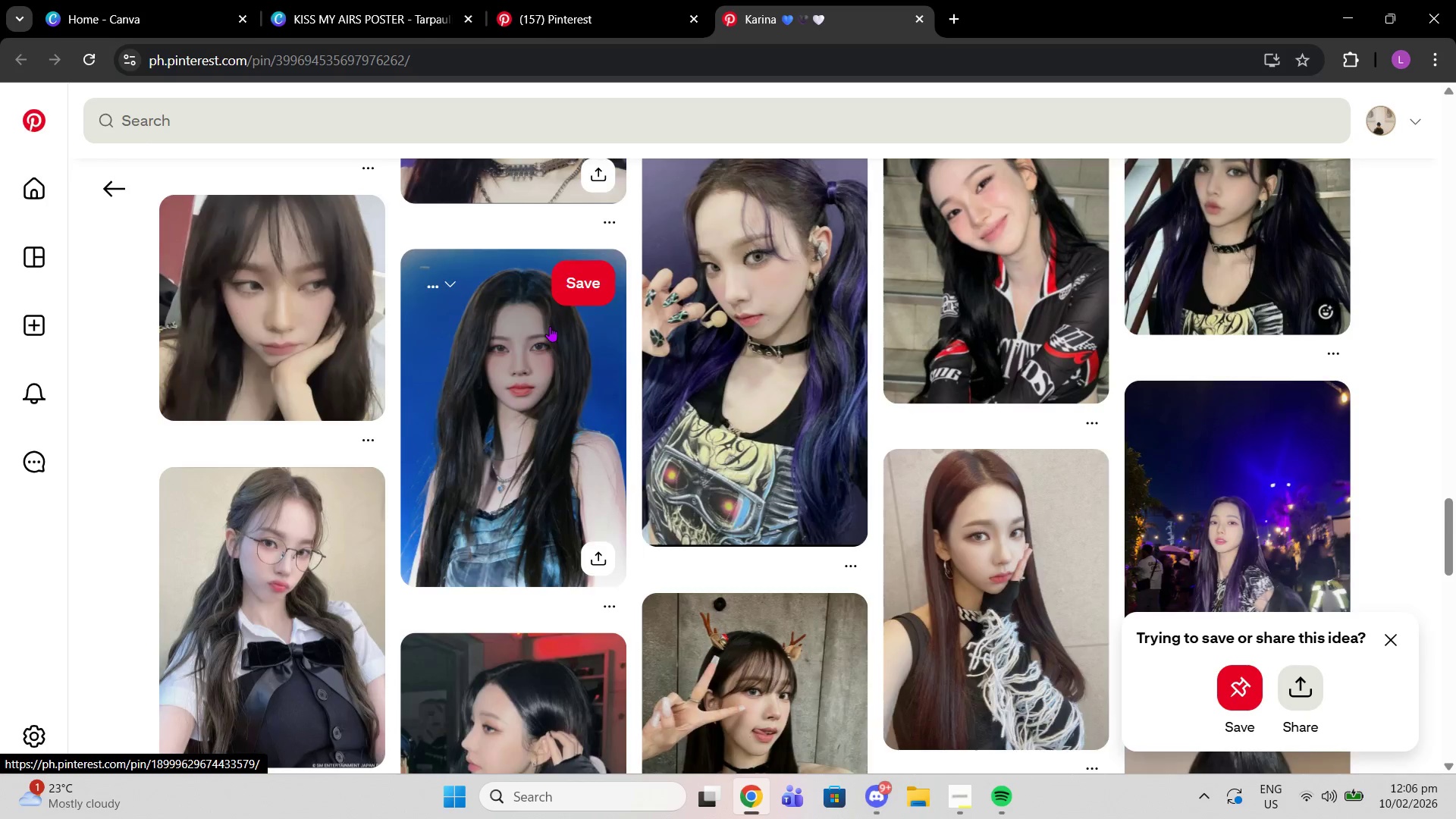 
scroll: coordinate [550, 329], scroll_direction: down, amount: 9.0
 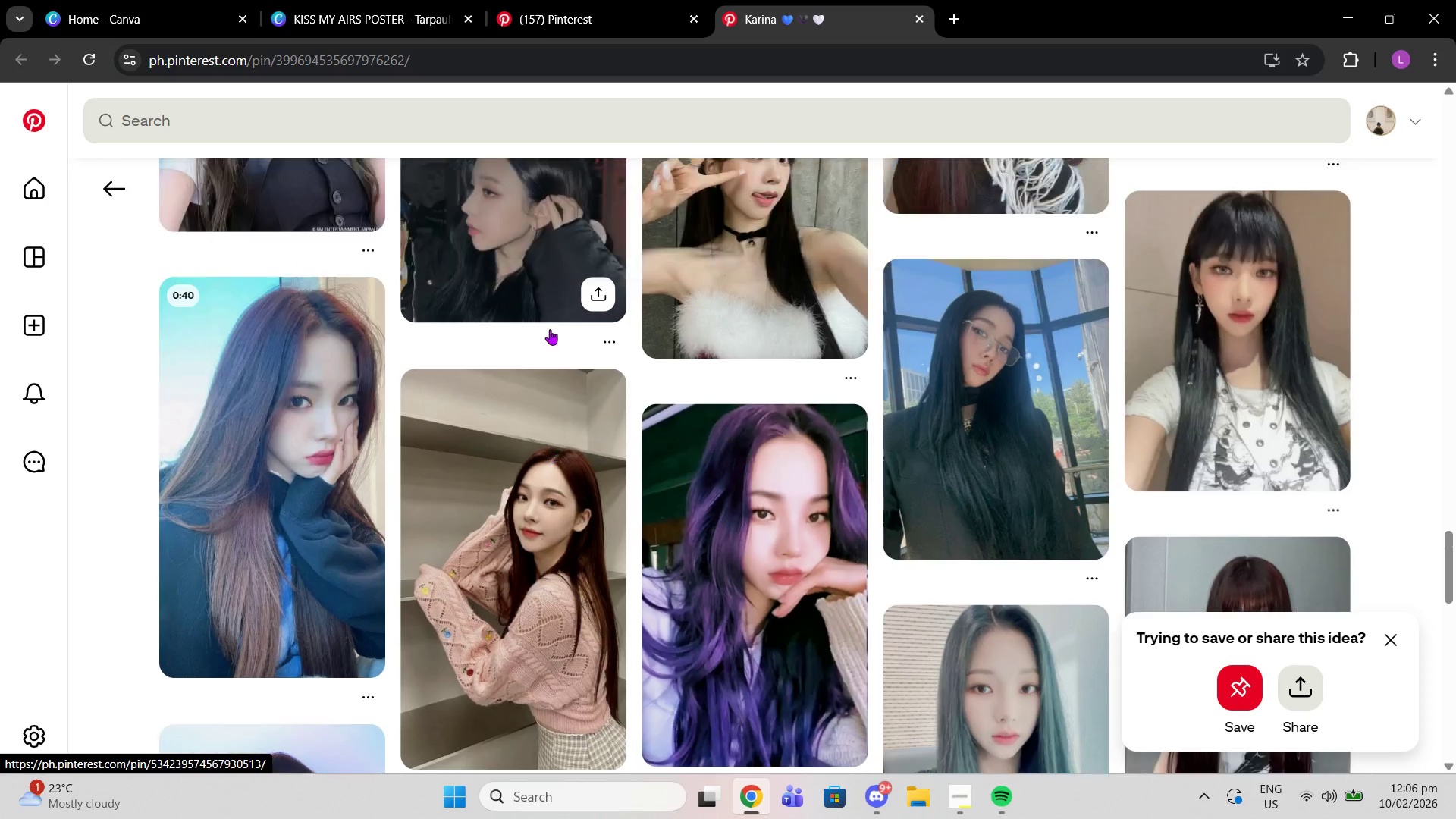 
scroll: coordinate [550, 329], scroll_direction: up, amount: 3.0
 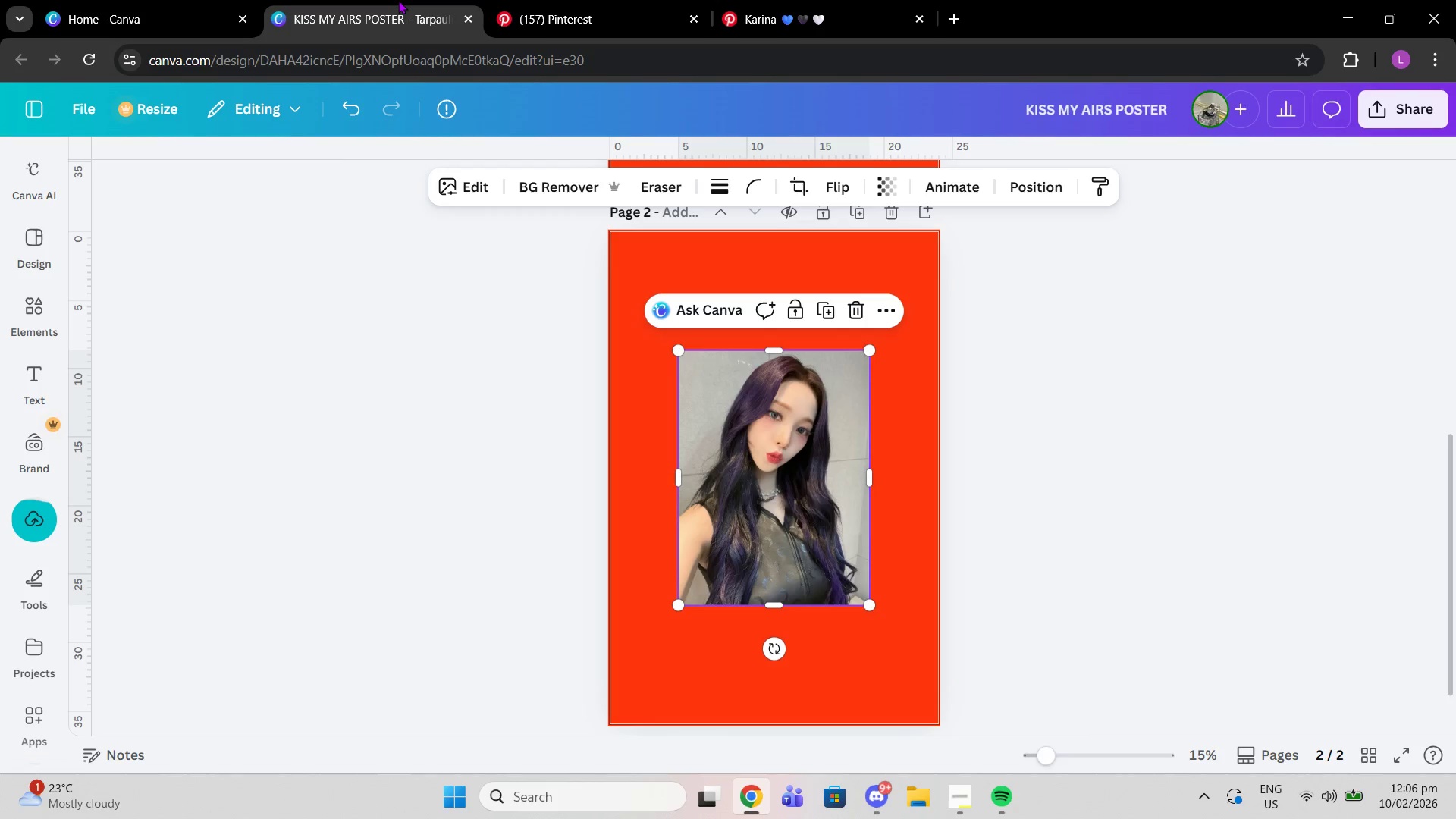 
left_click([398, 0])
 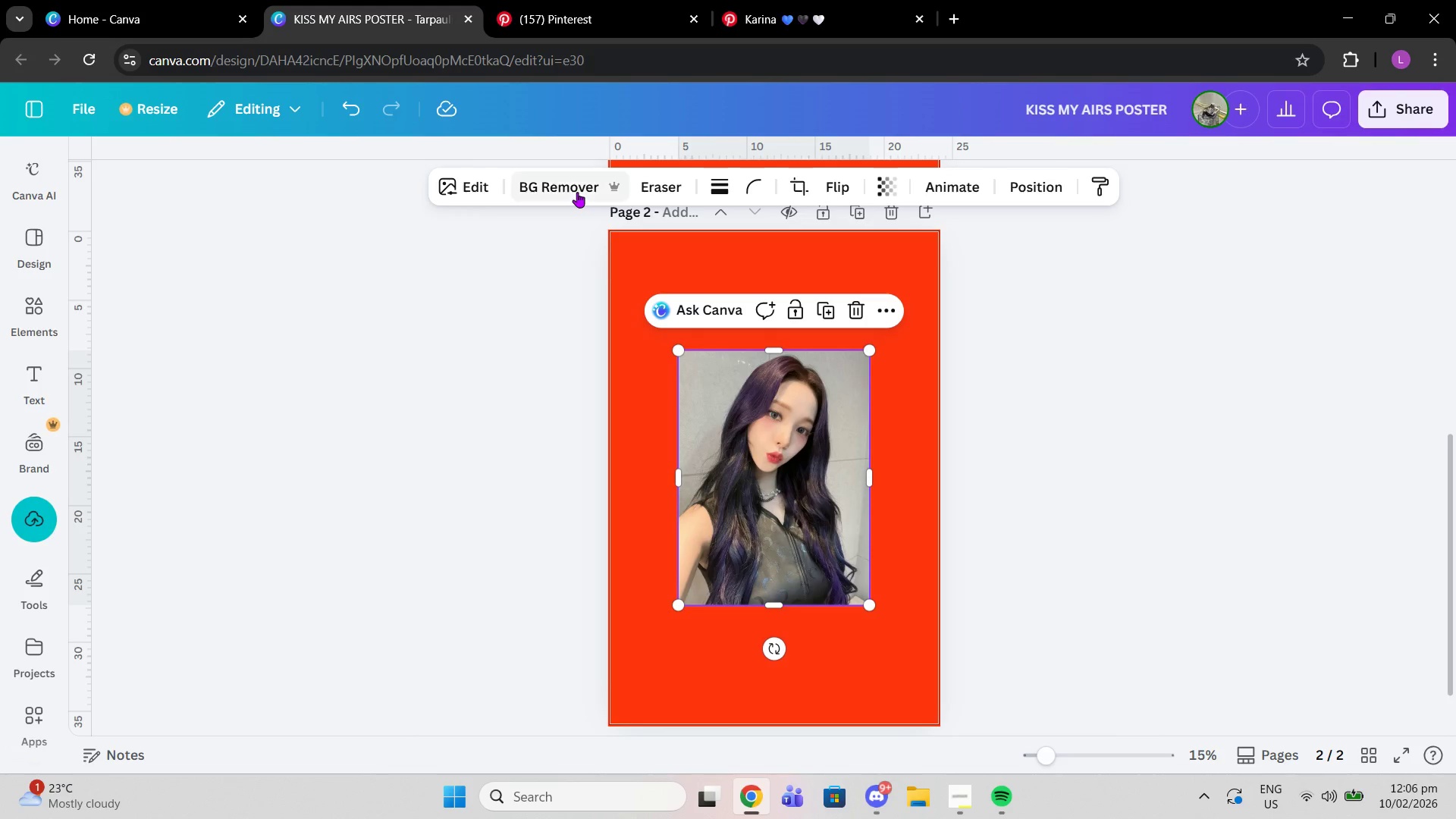 
left_click([577, 192])
 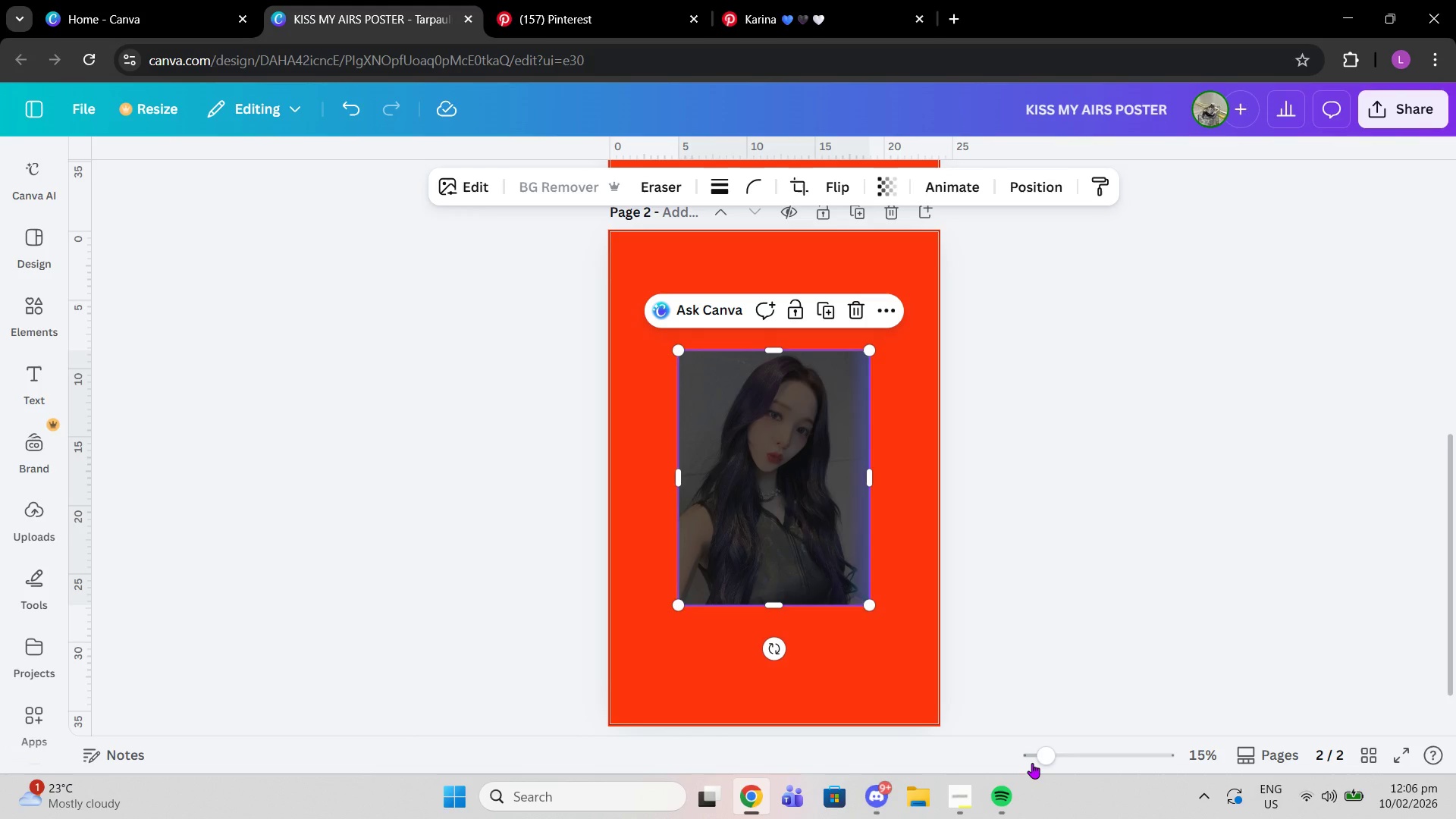 
left_click_drag(start_coordinate=[1037, 762], to_coordinate=[1065, 758])
 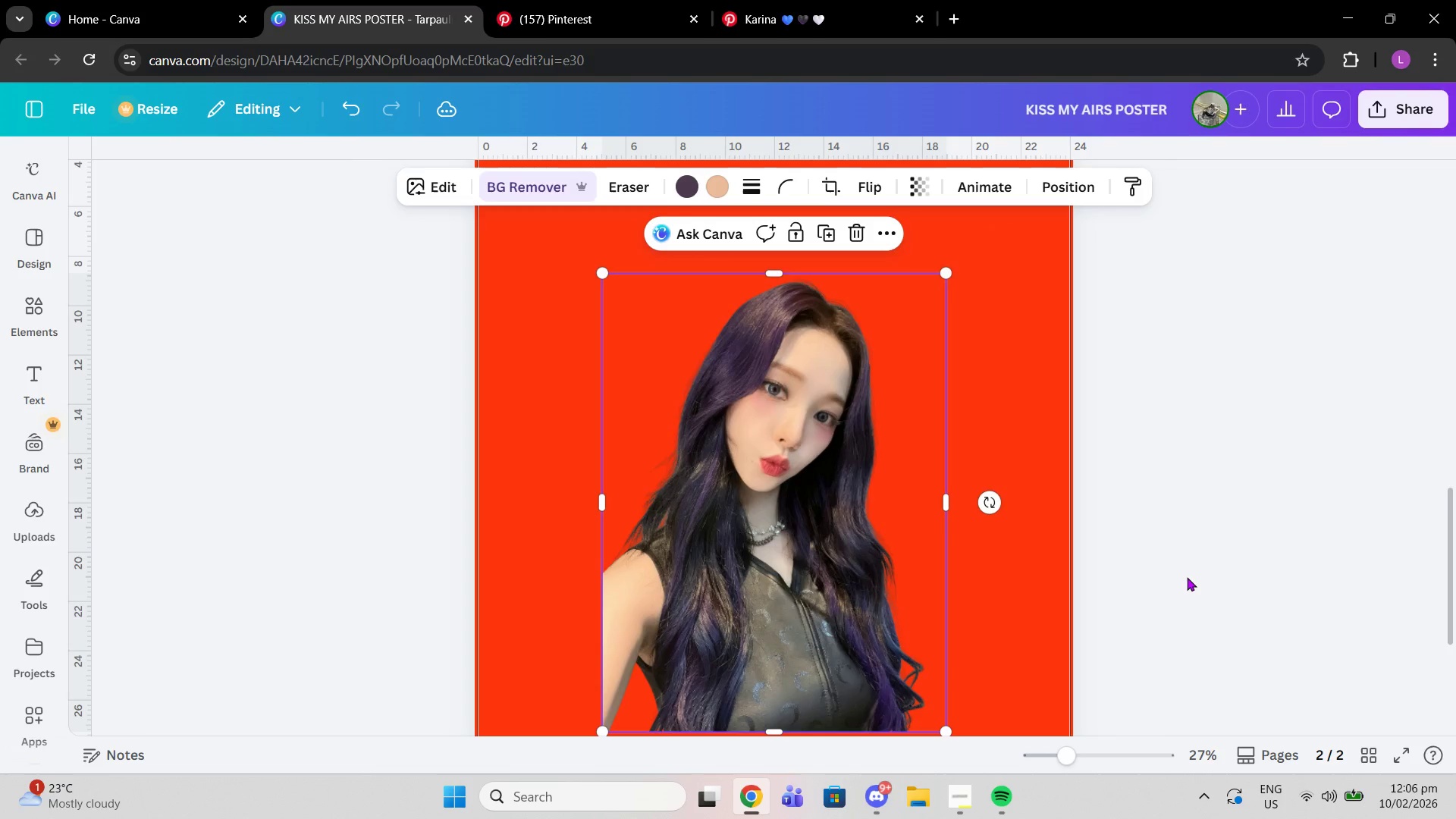 
left_click([1187, 577])
 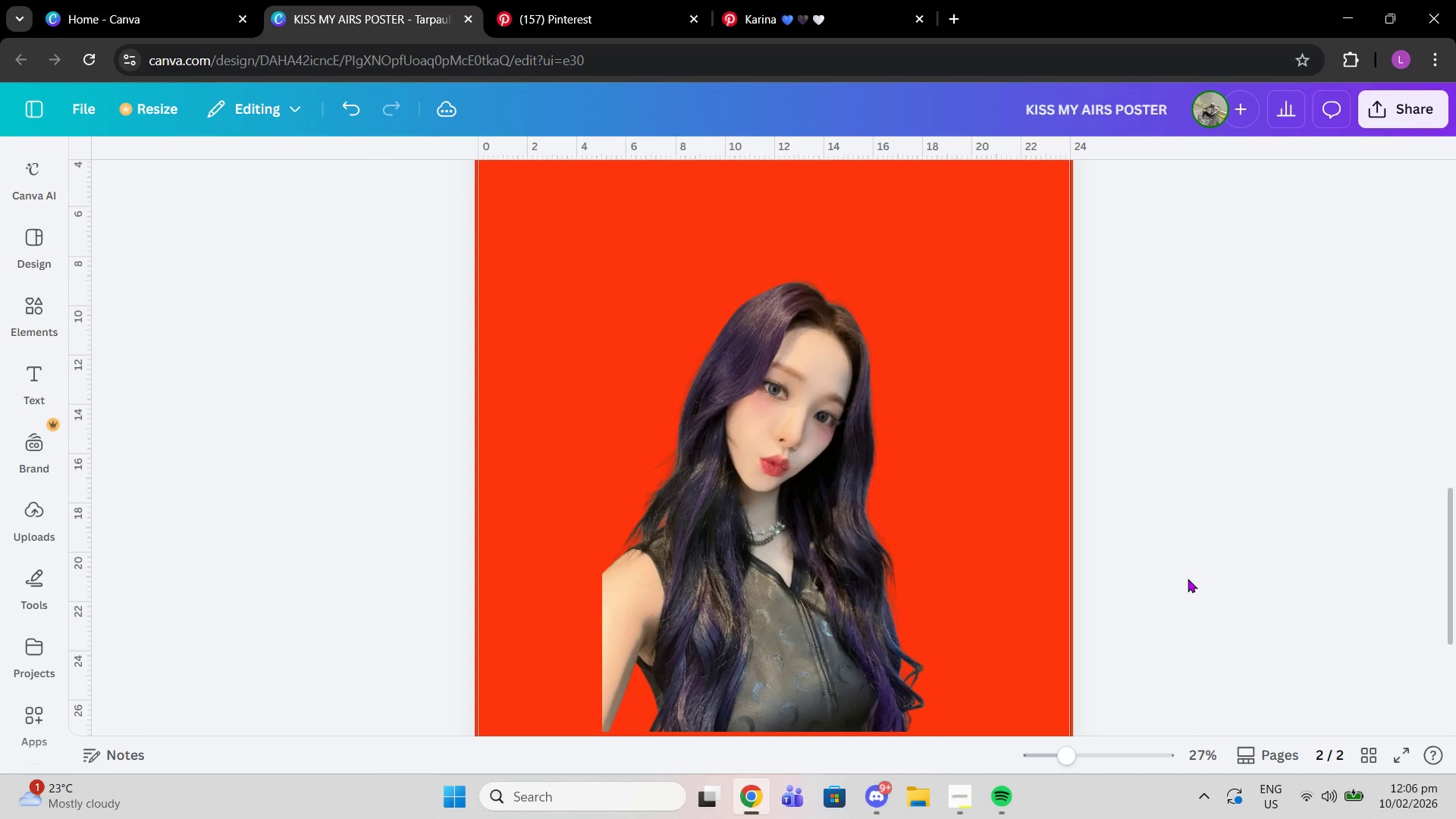 
scroll: coordinate [1188, 579], scroll_direction: up, amount: 2.0
 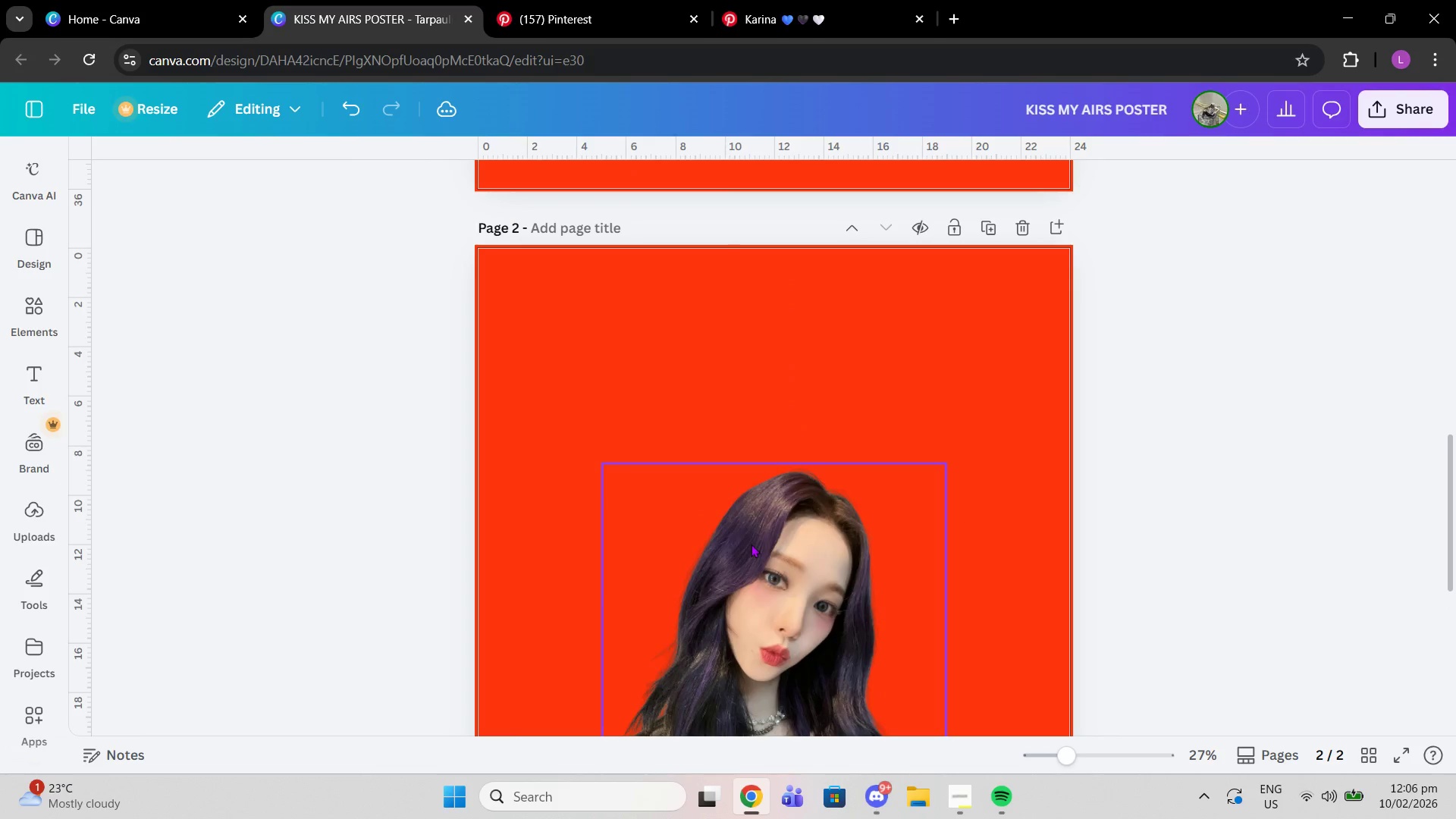 
left_click_drag(start_coordinate=[840, 645], to_coordinate=[684, 468])
 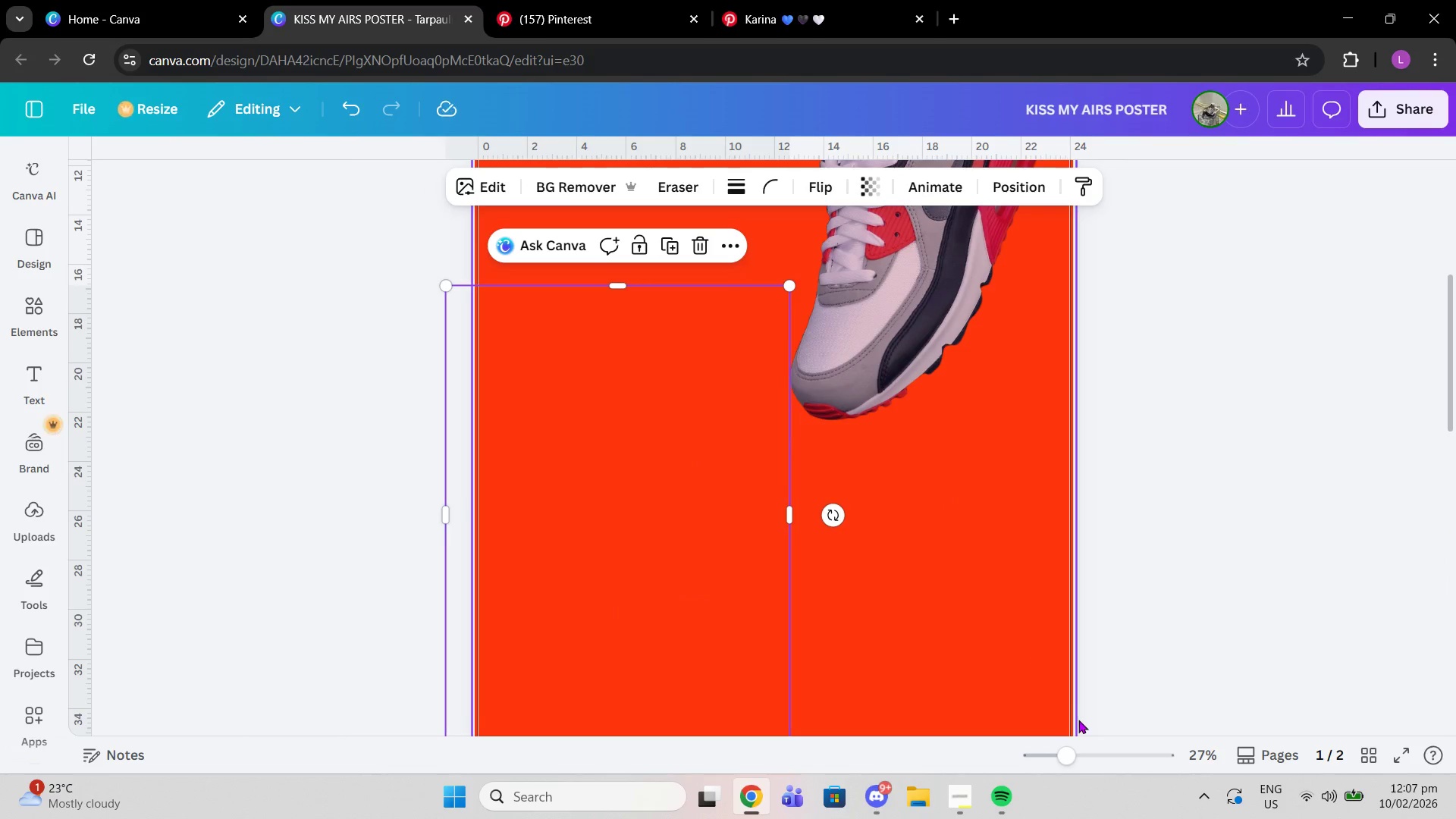 
scroll: coordinate [684, 468], scroll_direction: up, amount: 6.0
 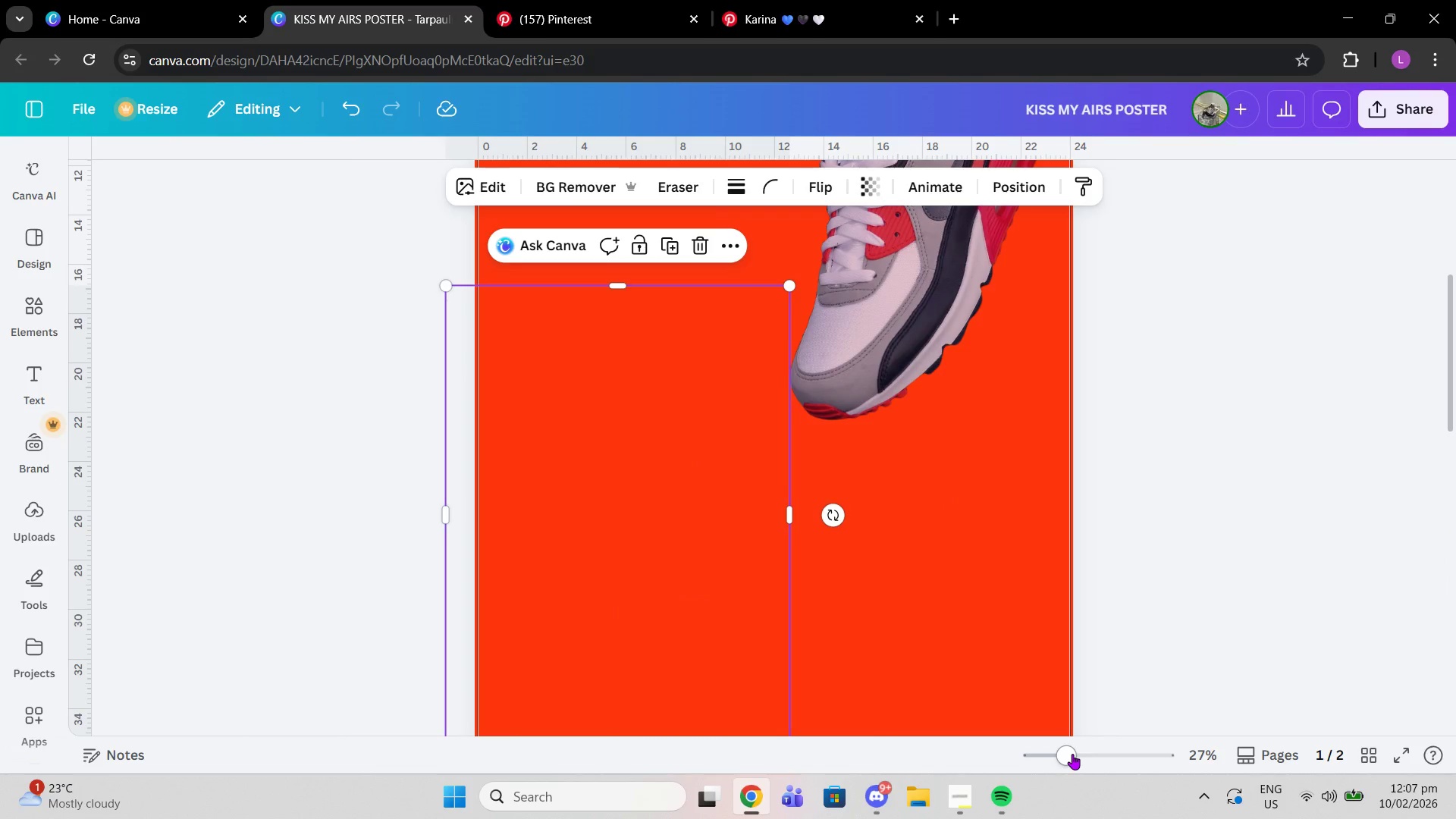 
left_click_drag(start_coordinate=[1072, 754], to_coordinate=[1059, 756])
 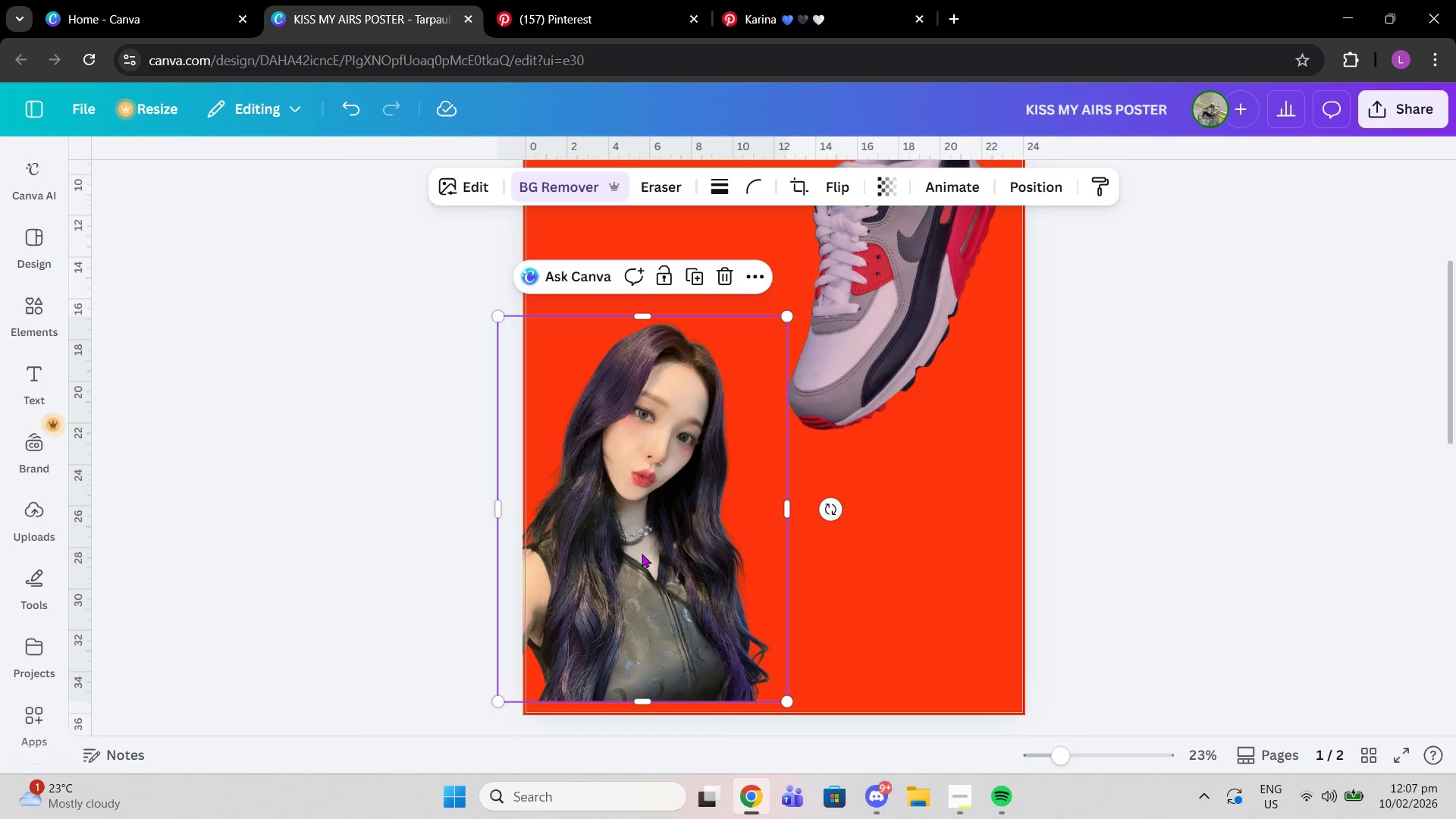 
left_click_drag(start_coordinate=[626, 541], to_coordinate=[631, 562])
 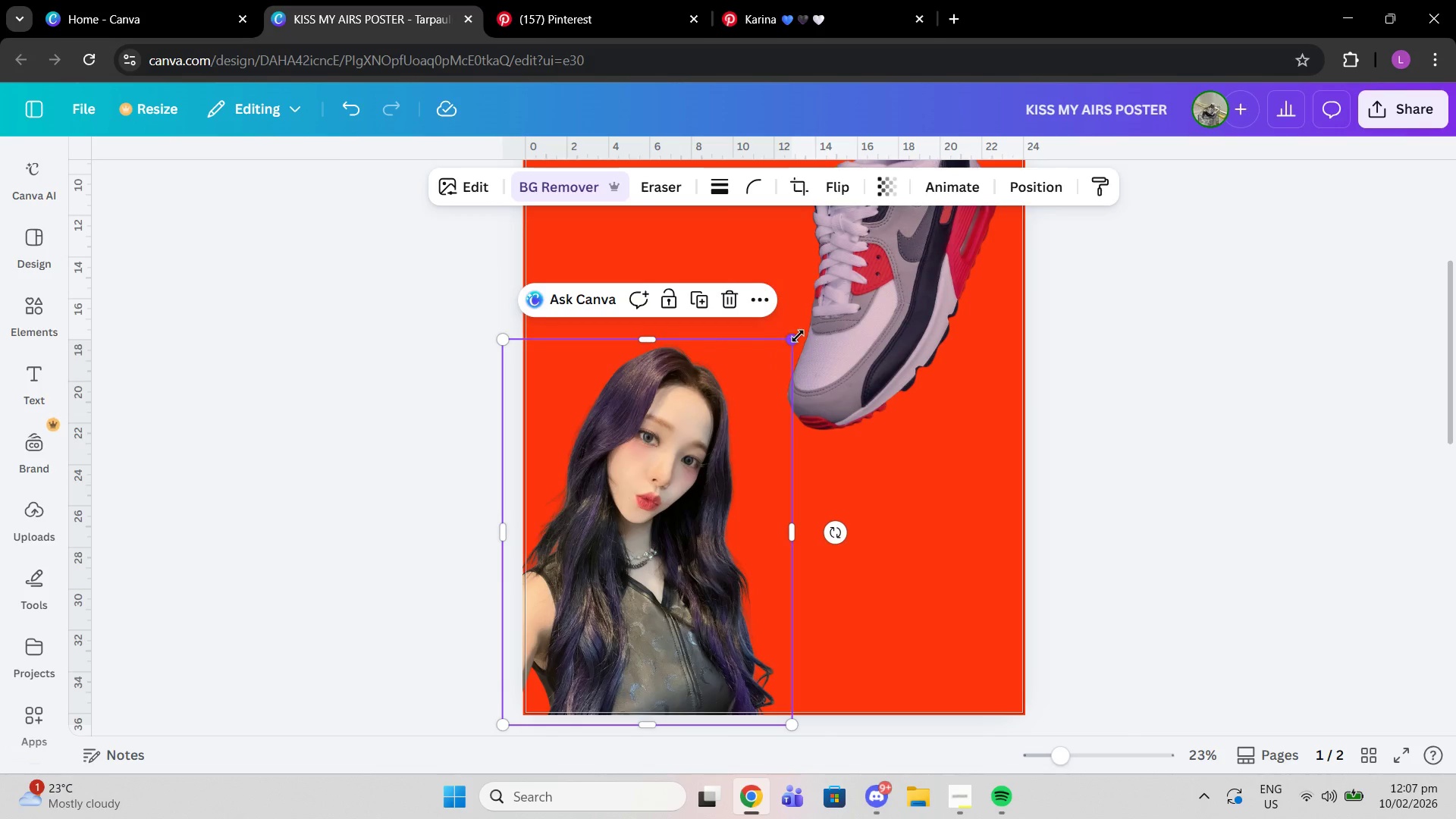 
left_click_drag(start_coordinate=[792, 337], to_coordinate=[858, 299])
 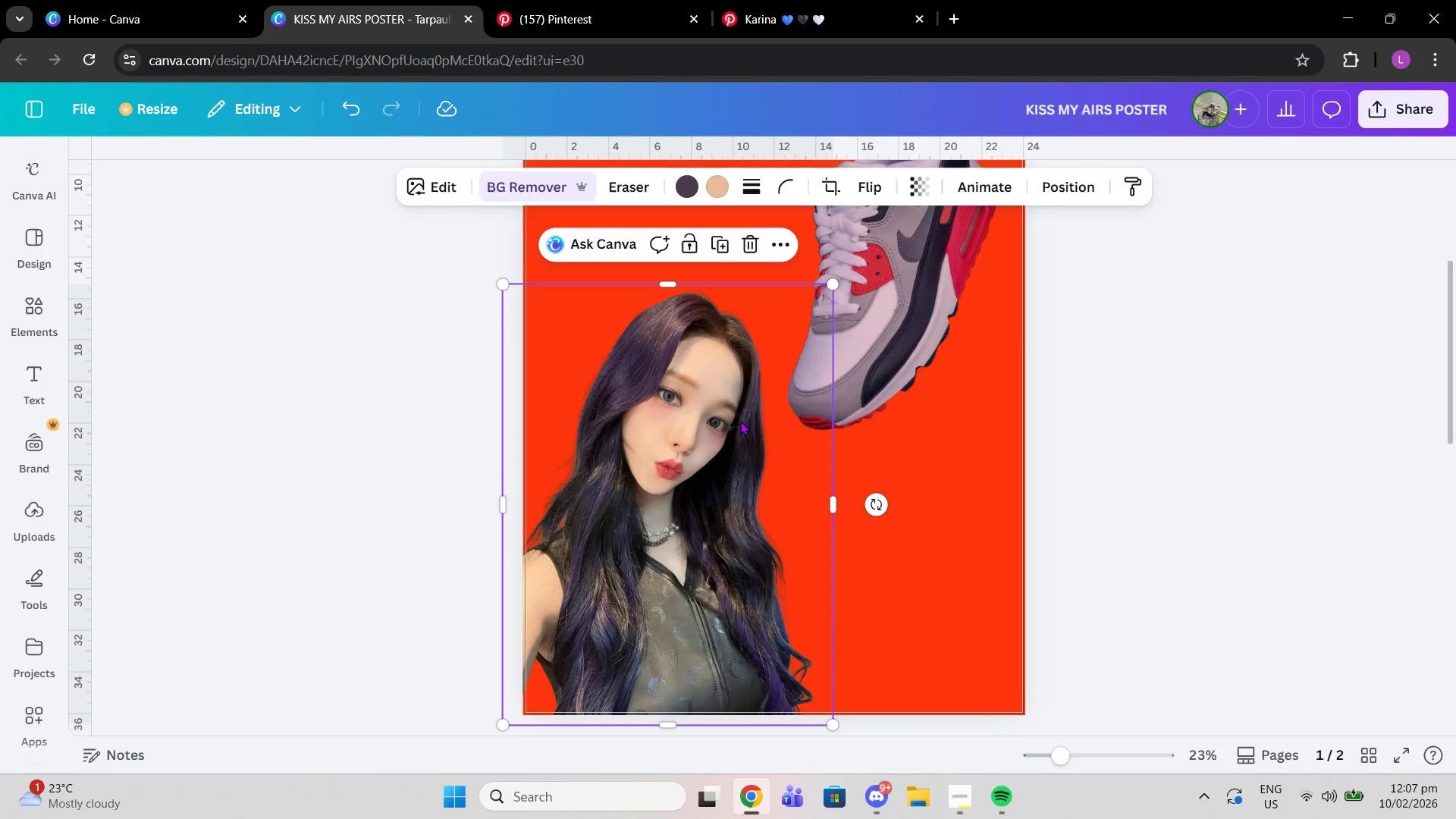 
left_click_drag(start_coordinate=[749, 431], to_coordinate=[739, 420])
 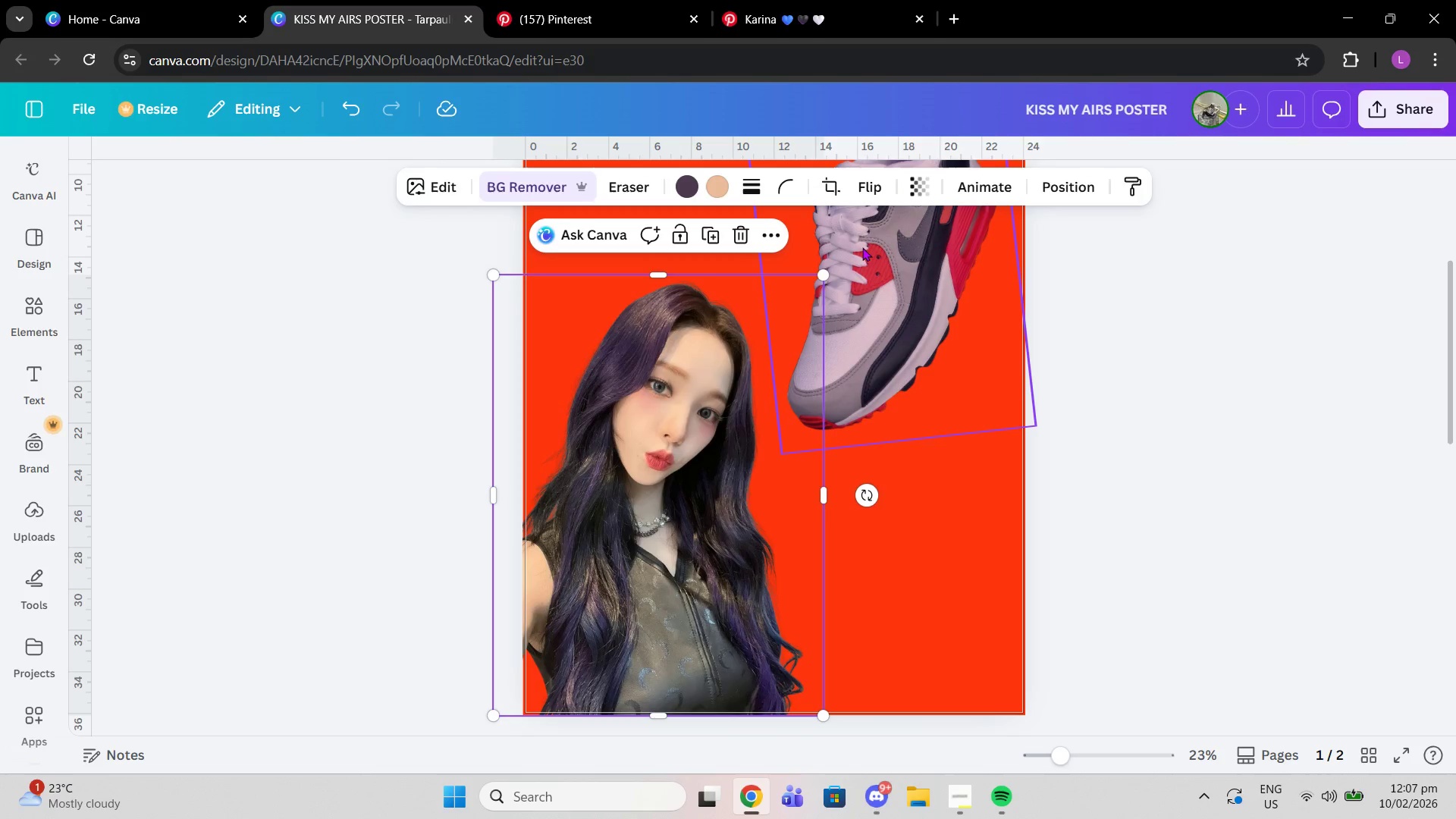 
left_click([862, 247])
 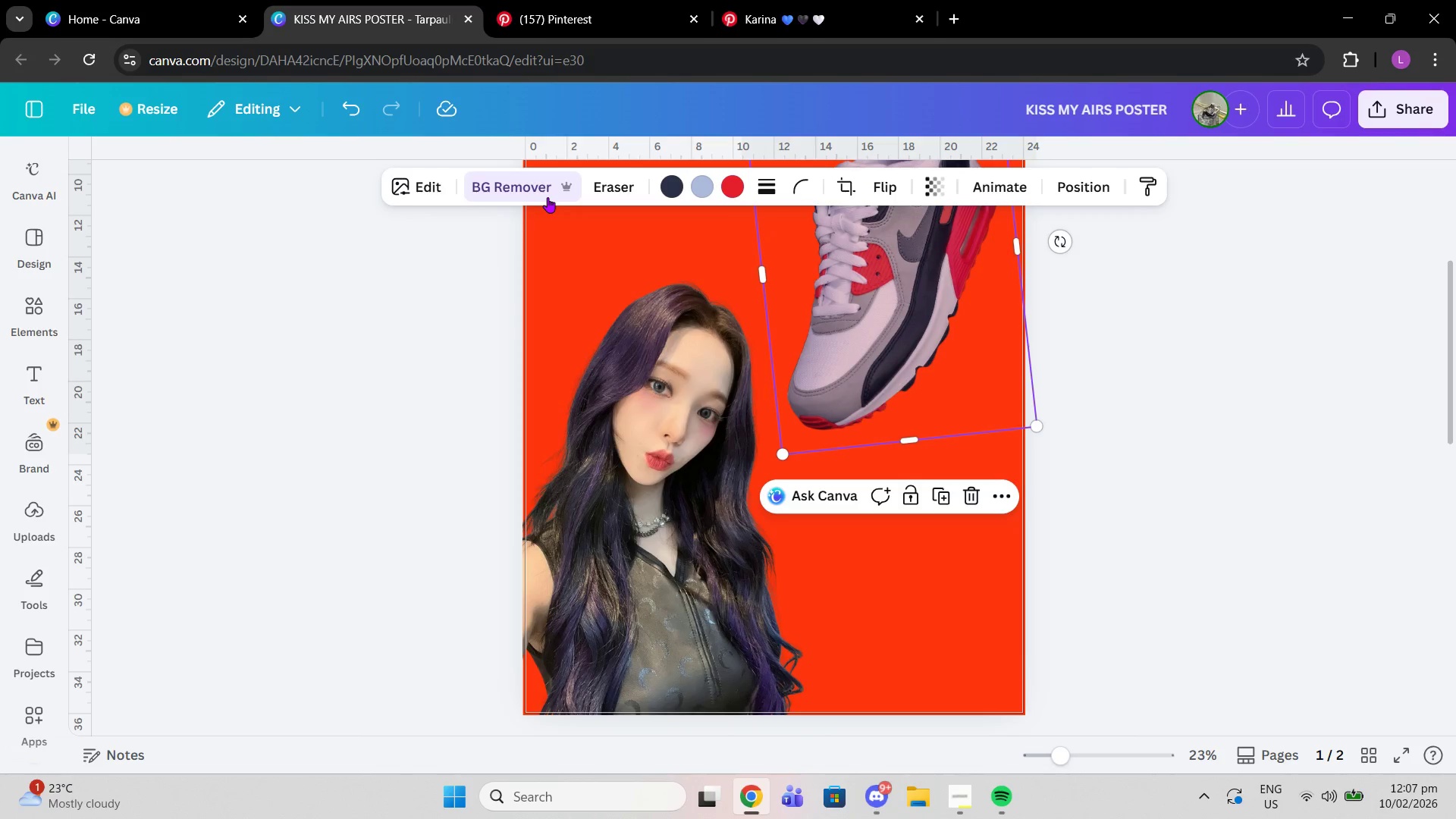 
left_click([548, 197])
 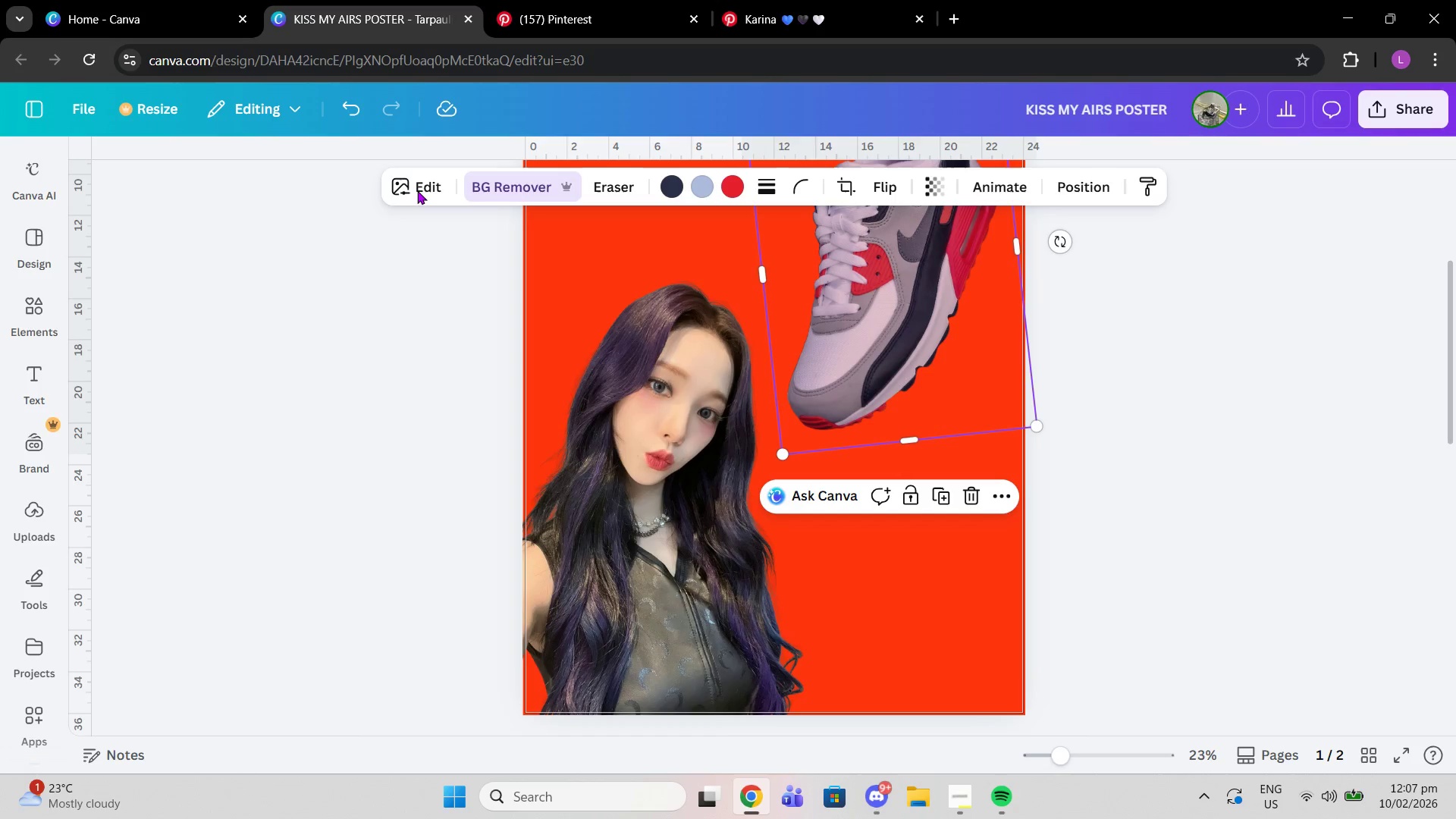 
left_click([417, 190])
 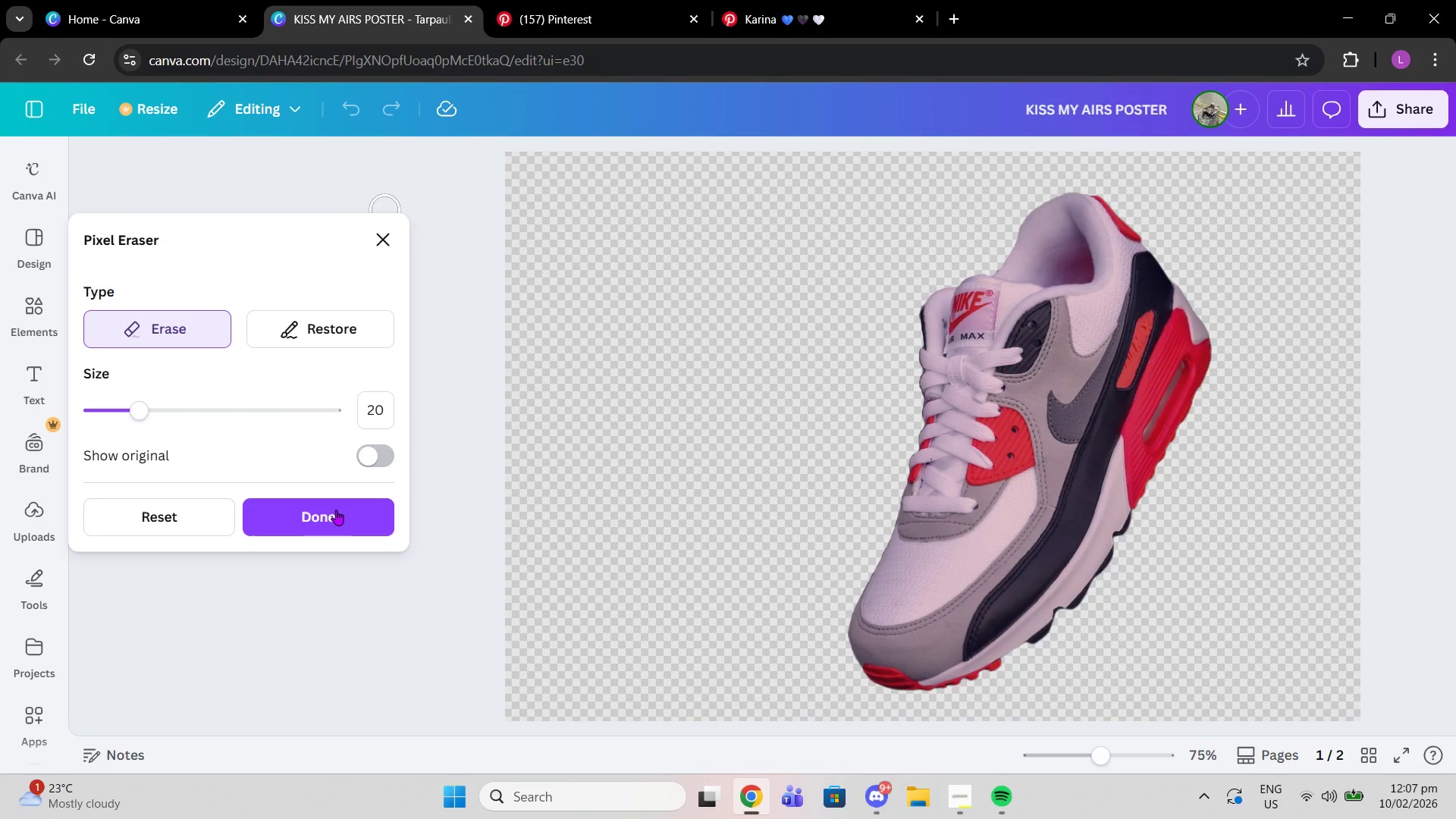 
left_click([336, 510])
 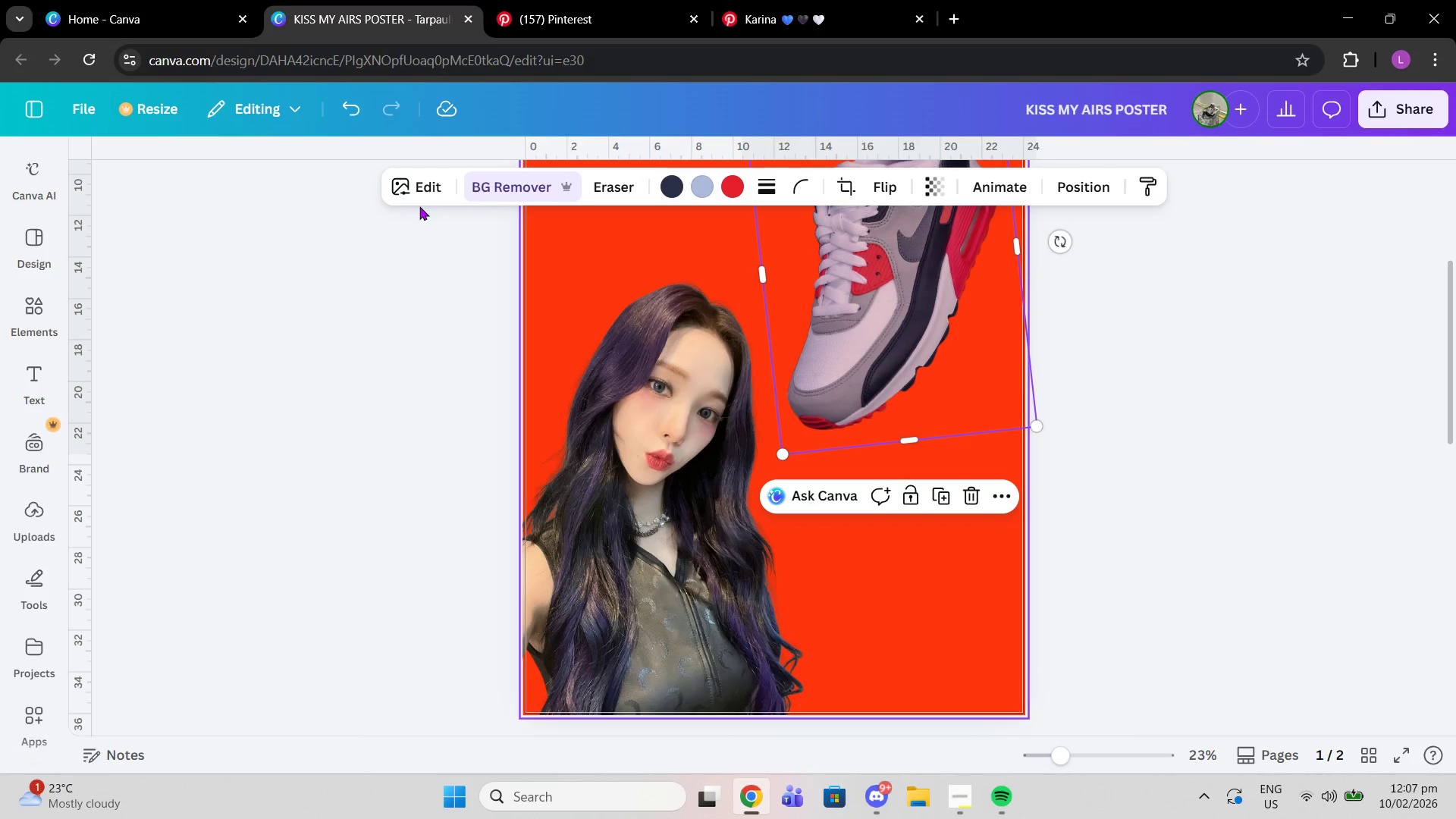 
left_click([407, 184])
 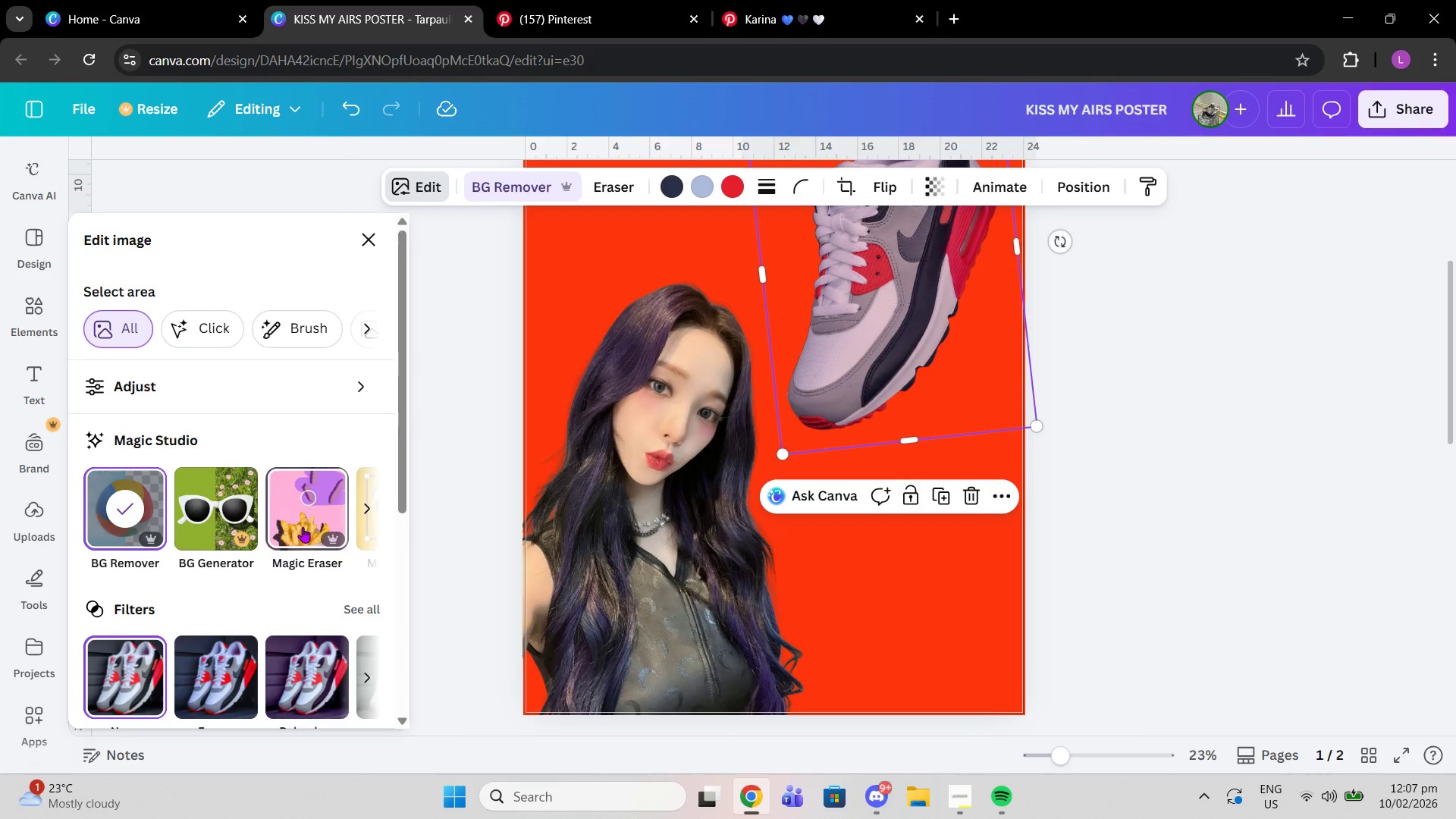 
scroll: coordinate [347, 600], scroll_direction: down, amount: 2.0
 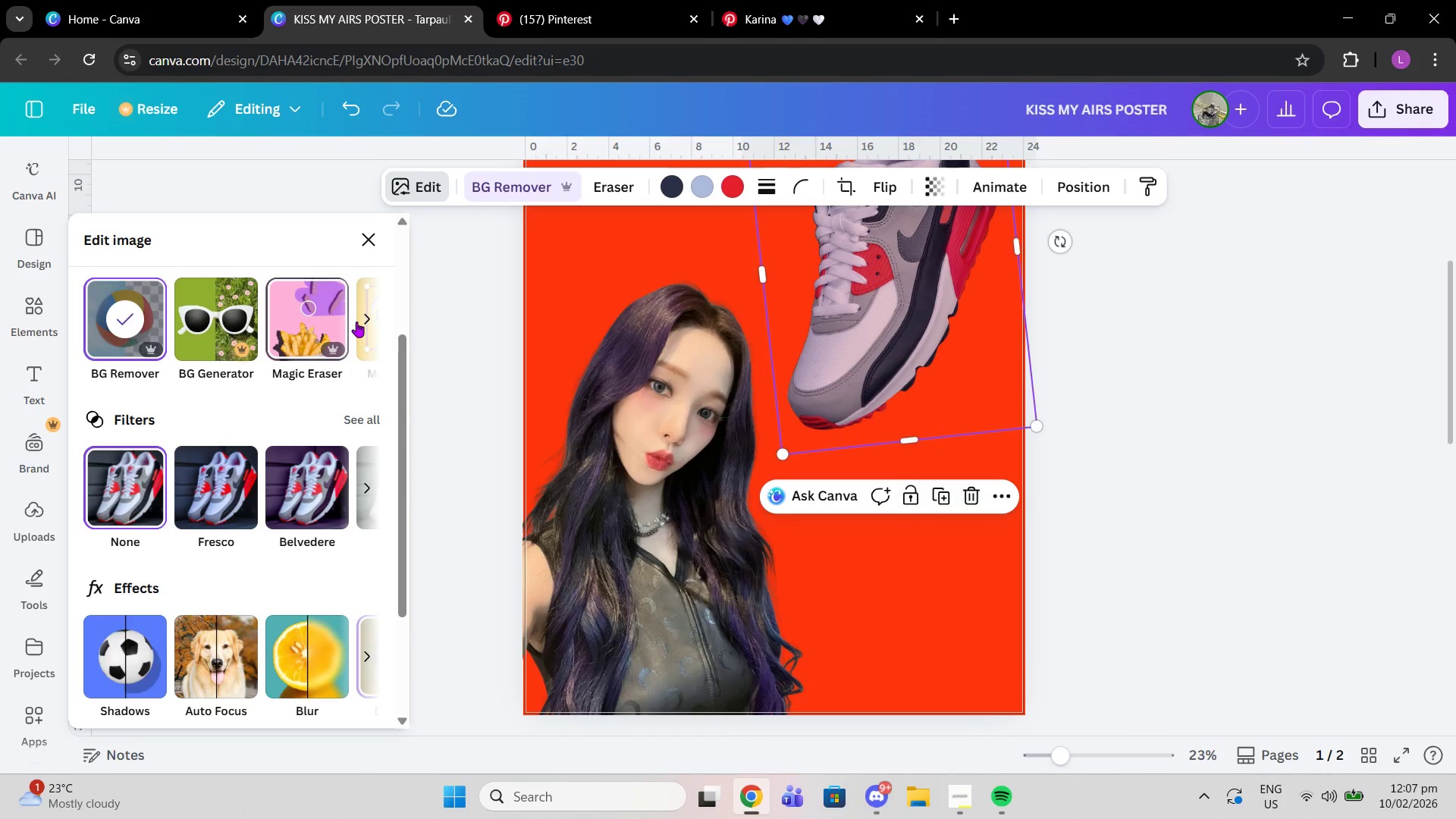 
left_click([362, 319])
 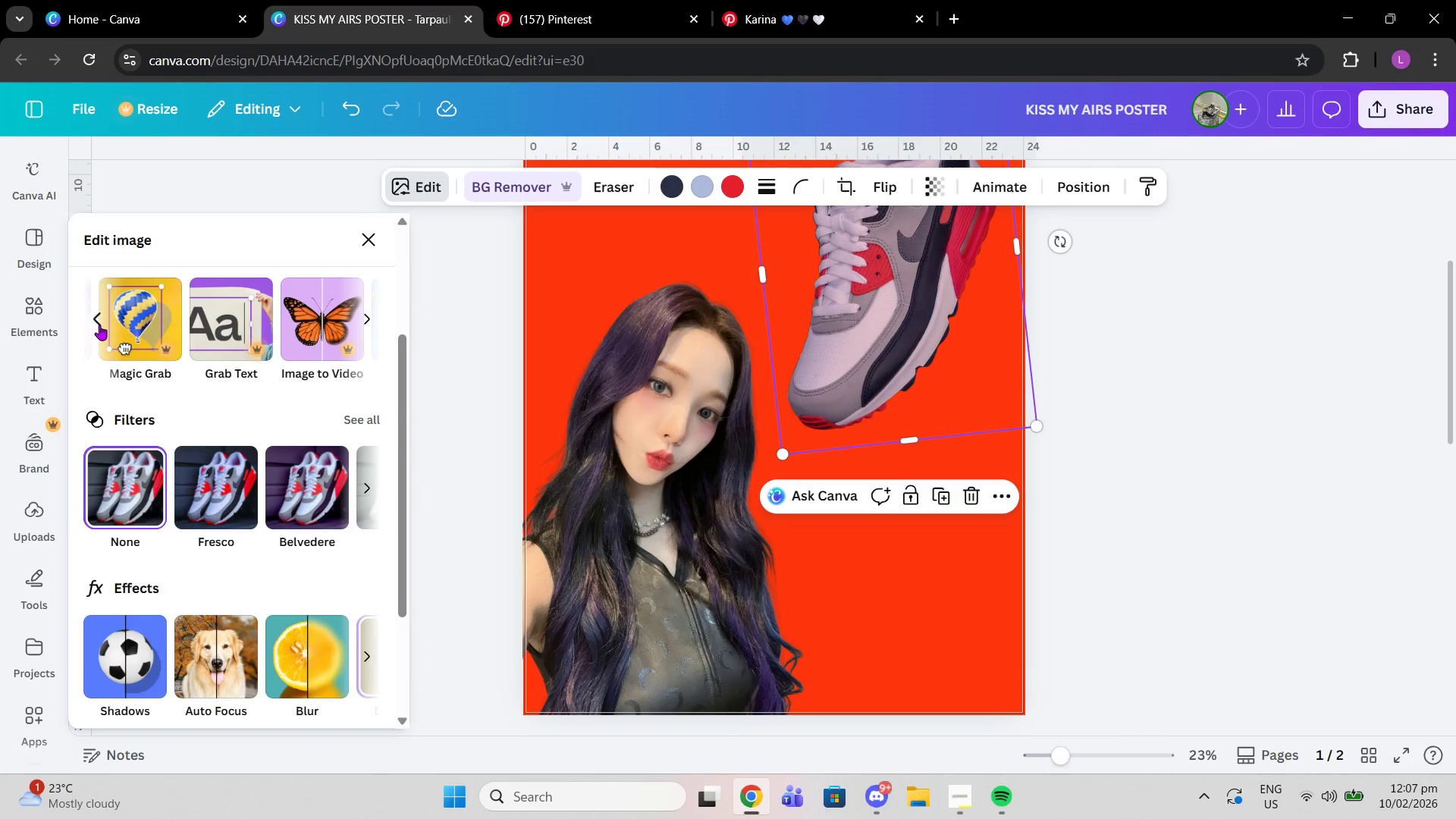 
left_click([99, 325])
 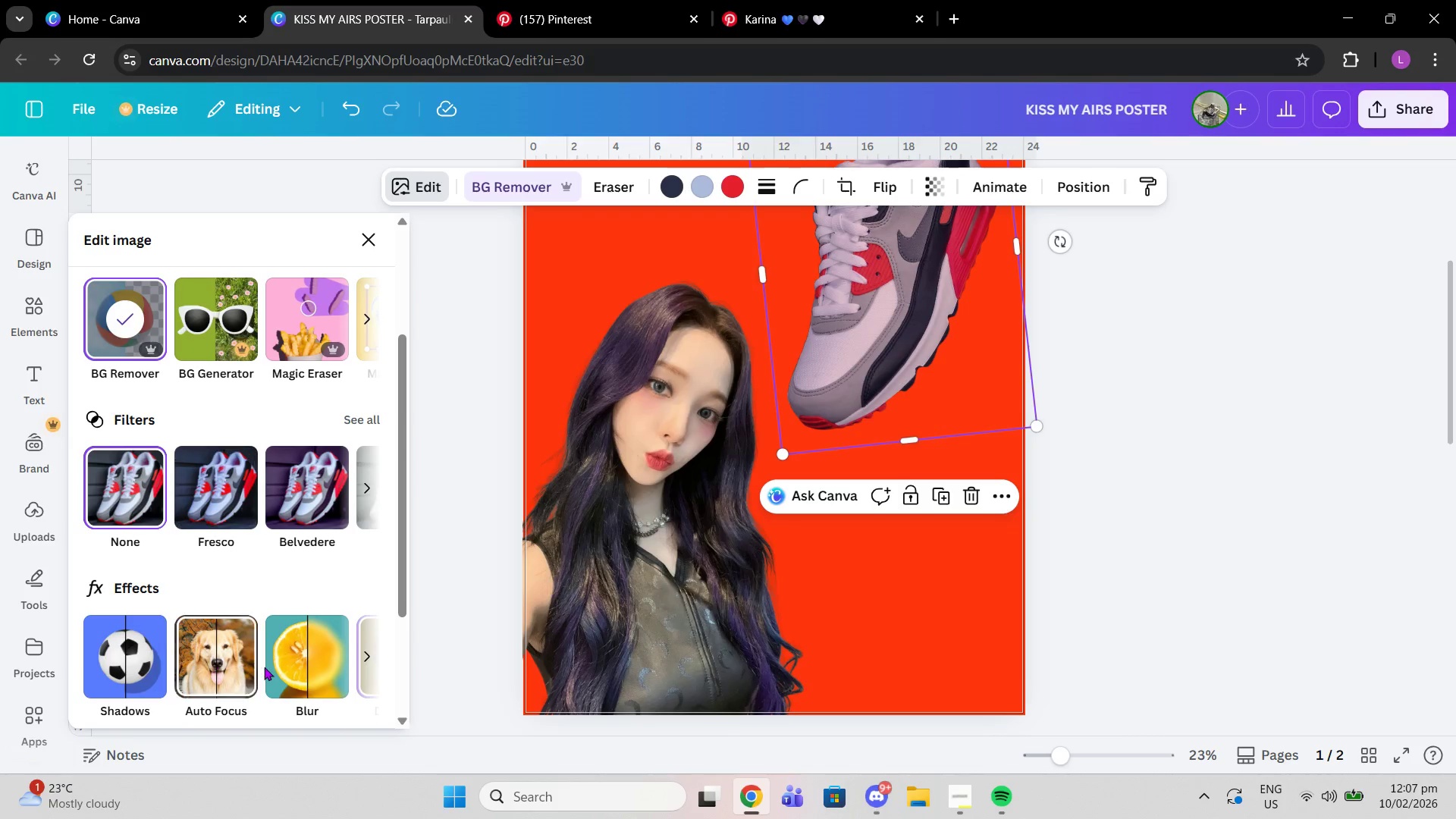 
scroll: coordinate [265, 667], scroll_direction: down, amount: 1.0
 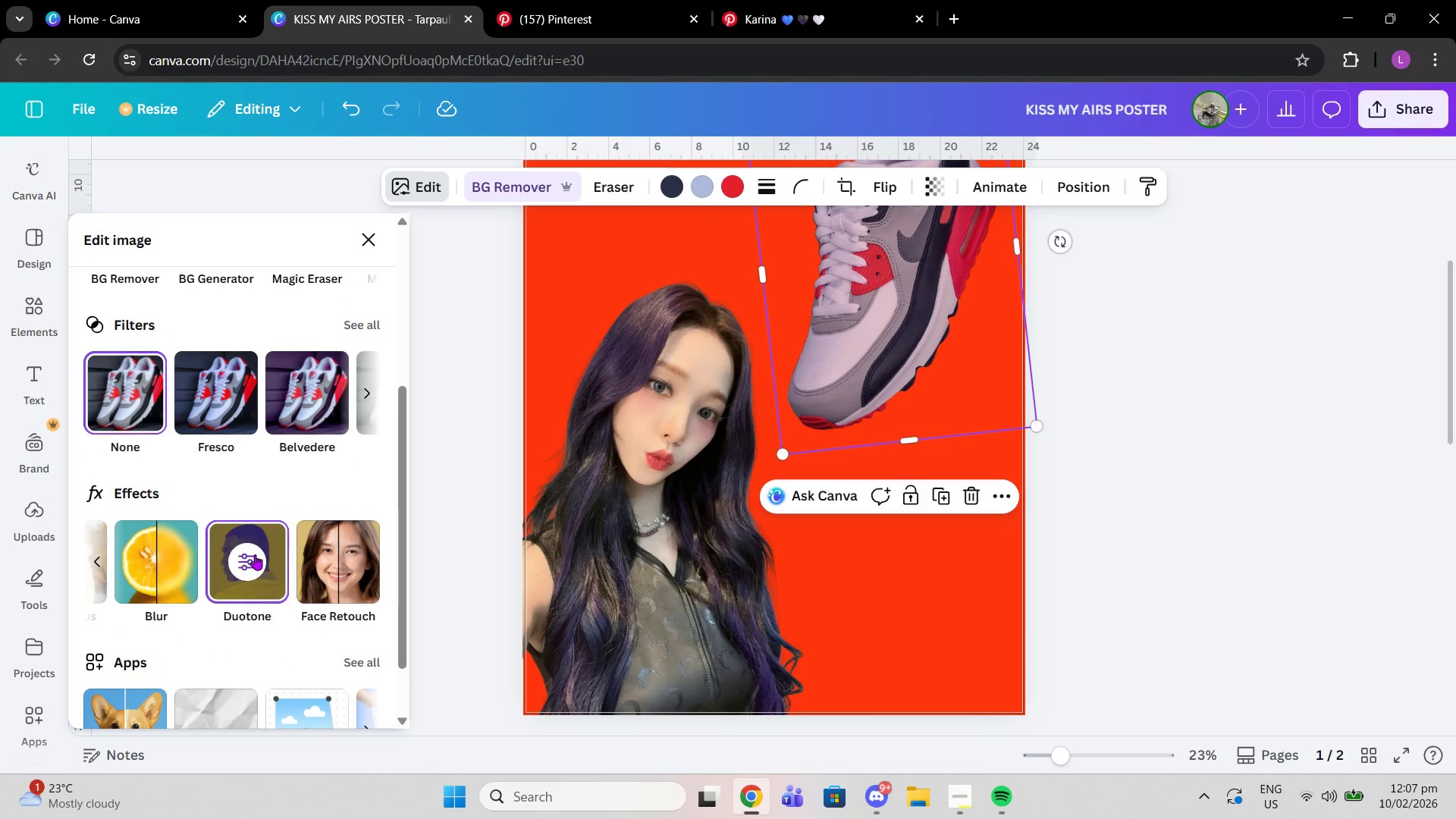 
left_click([255, 554])
 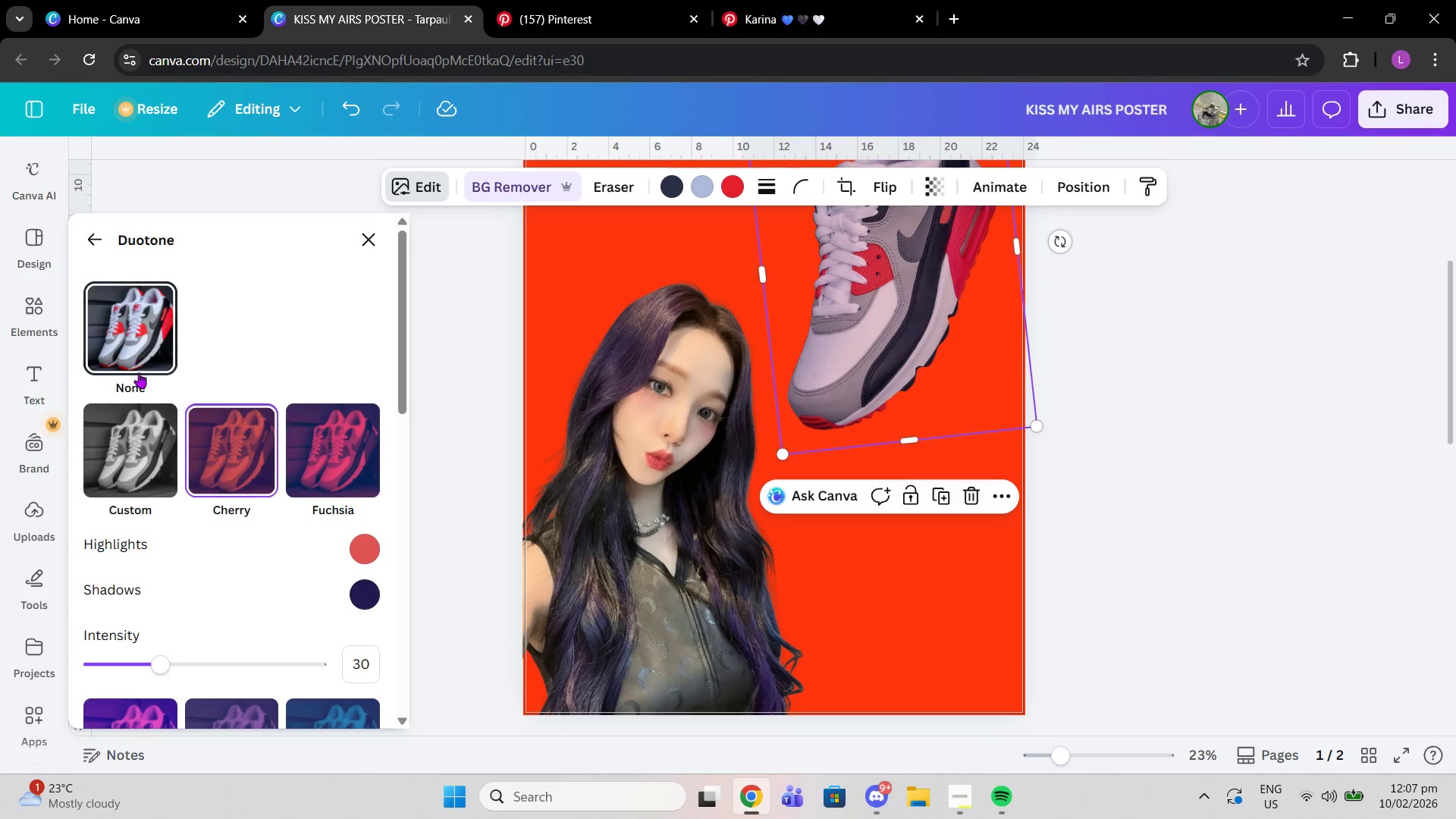 
left_click([138, 338])
 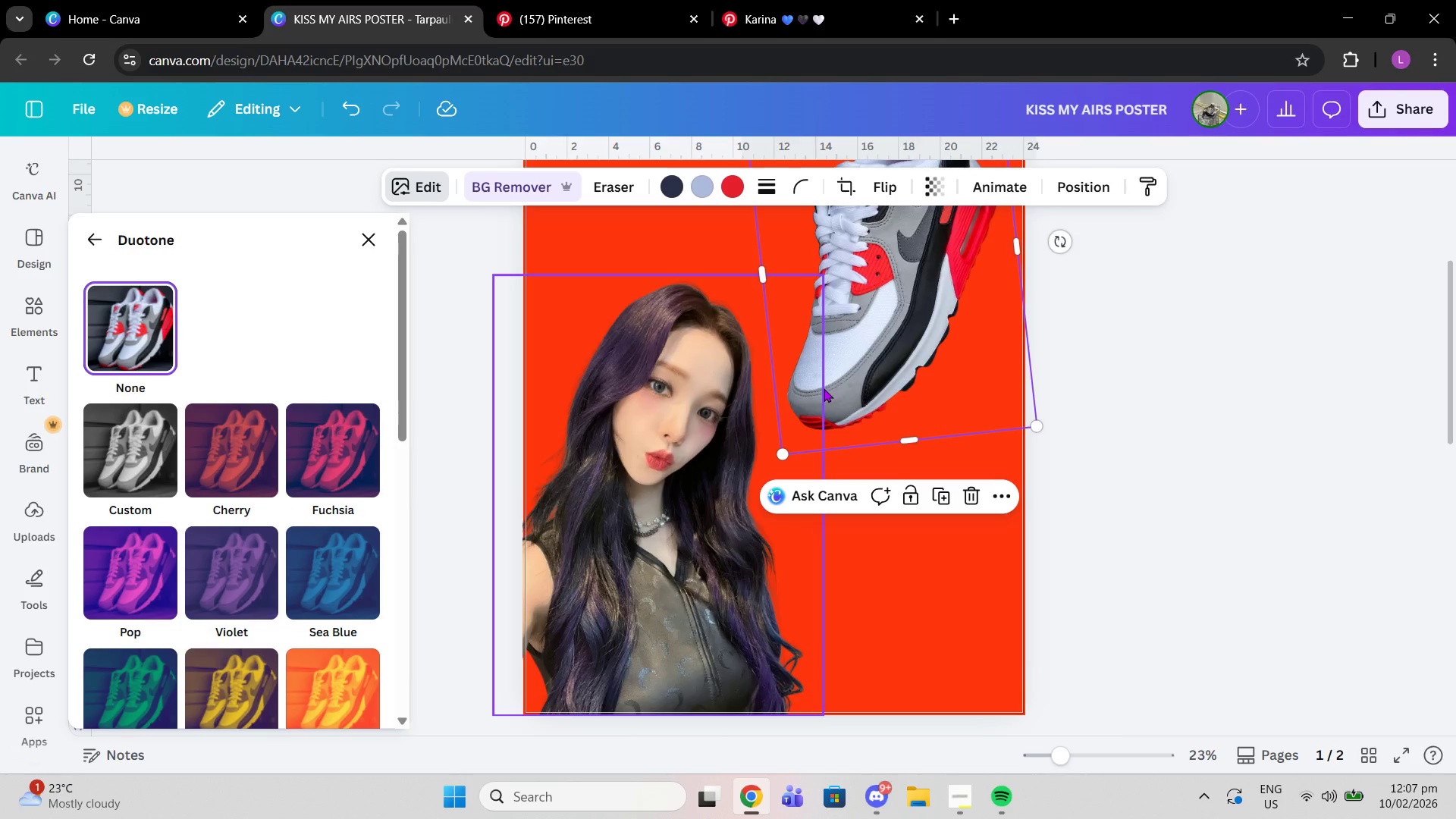 
scroll: coordinate [824, 388], scroll_direction: up, amount: 2.0
 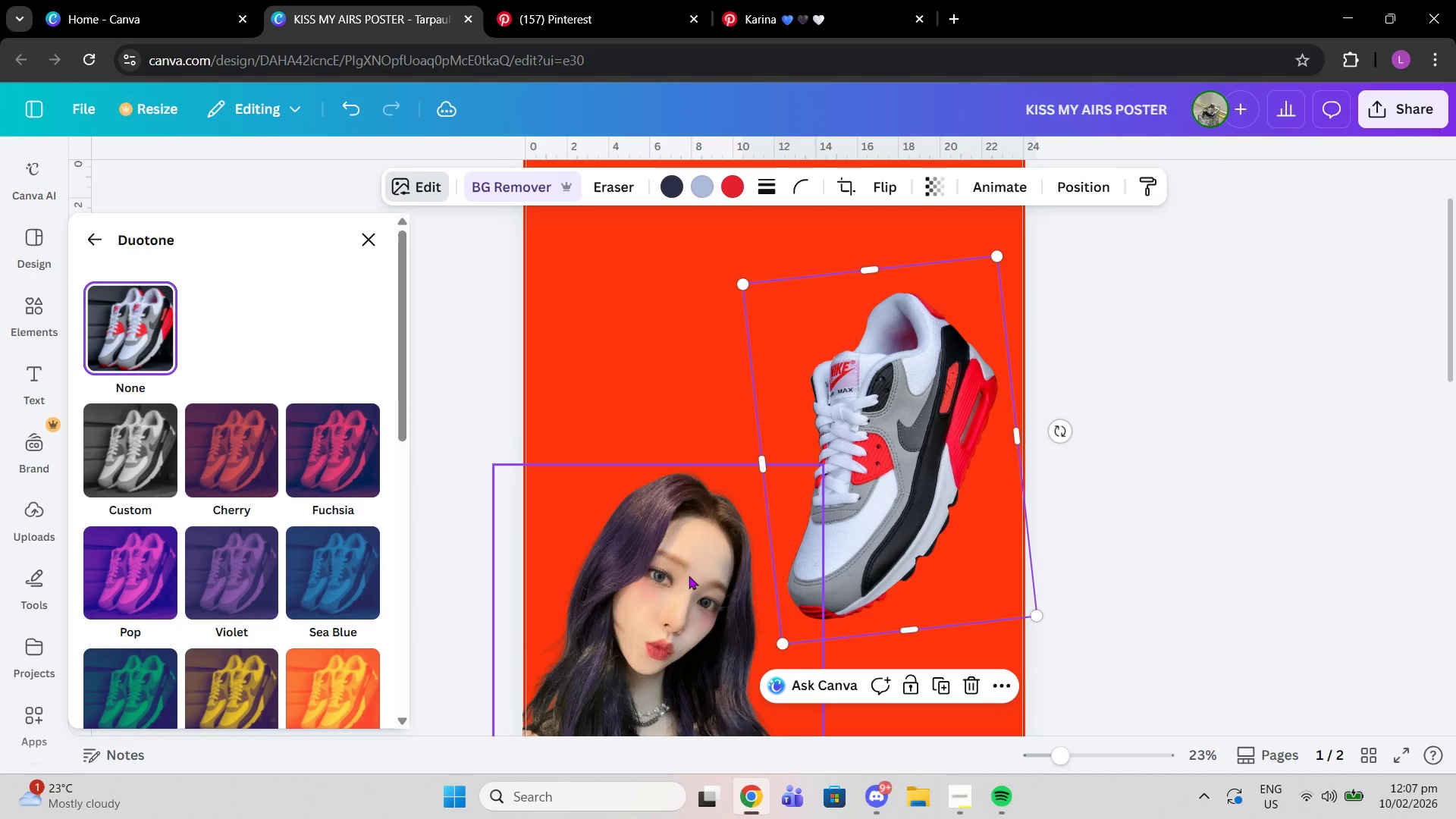 
left_click([689, 576])
 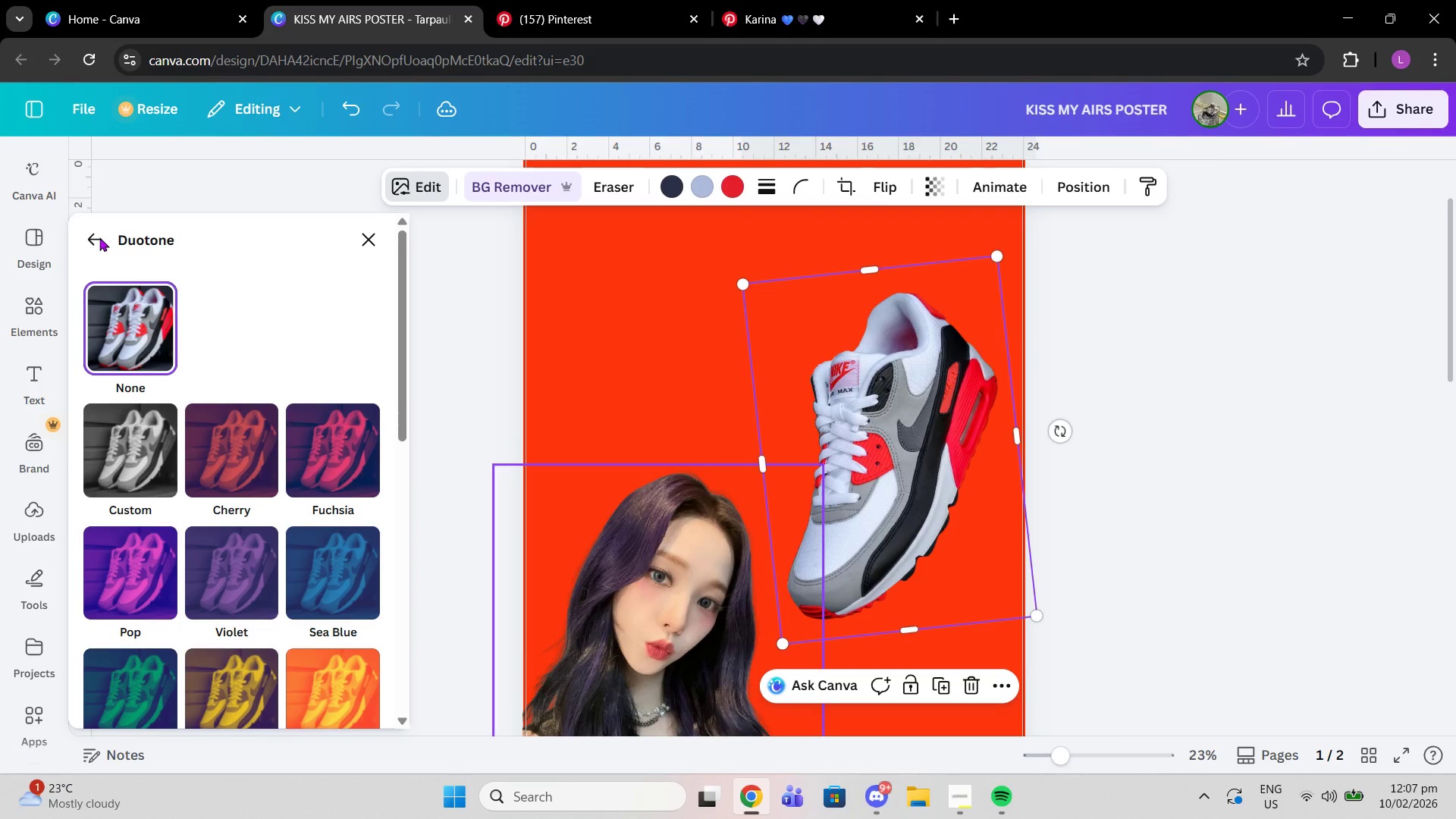 
left_click([99, 237])
 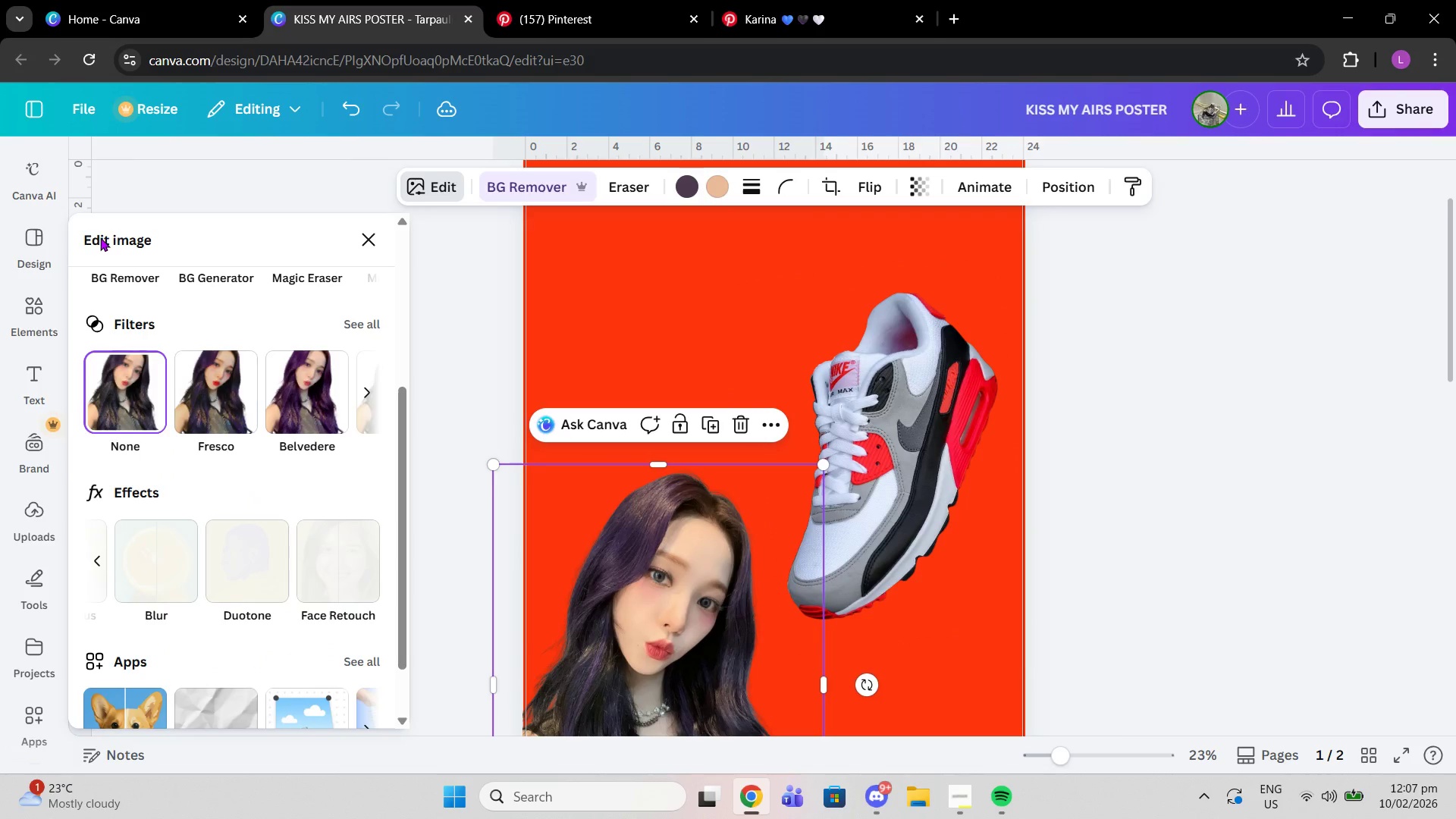 
left_click([367, 403])
 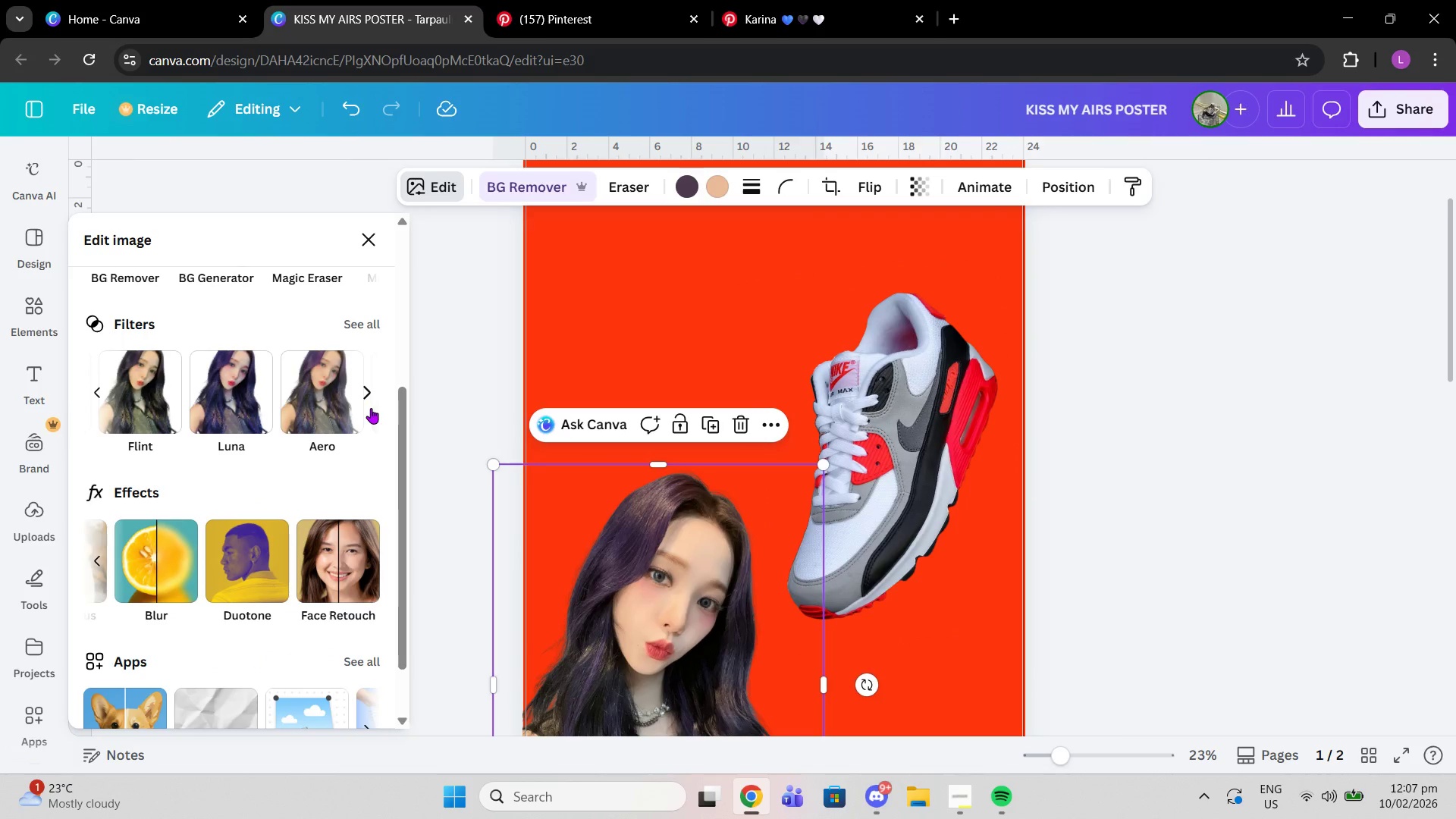 
left_click([371, 408])
 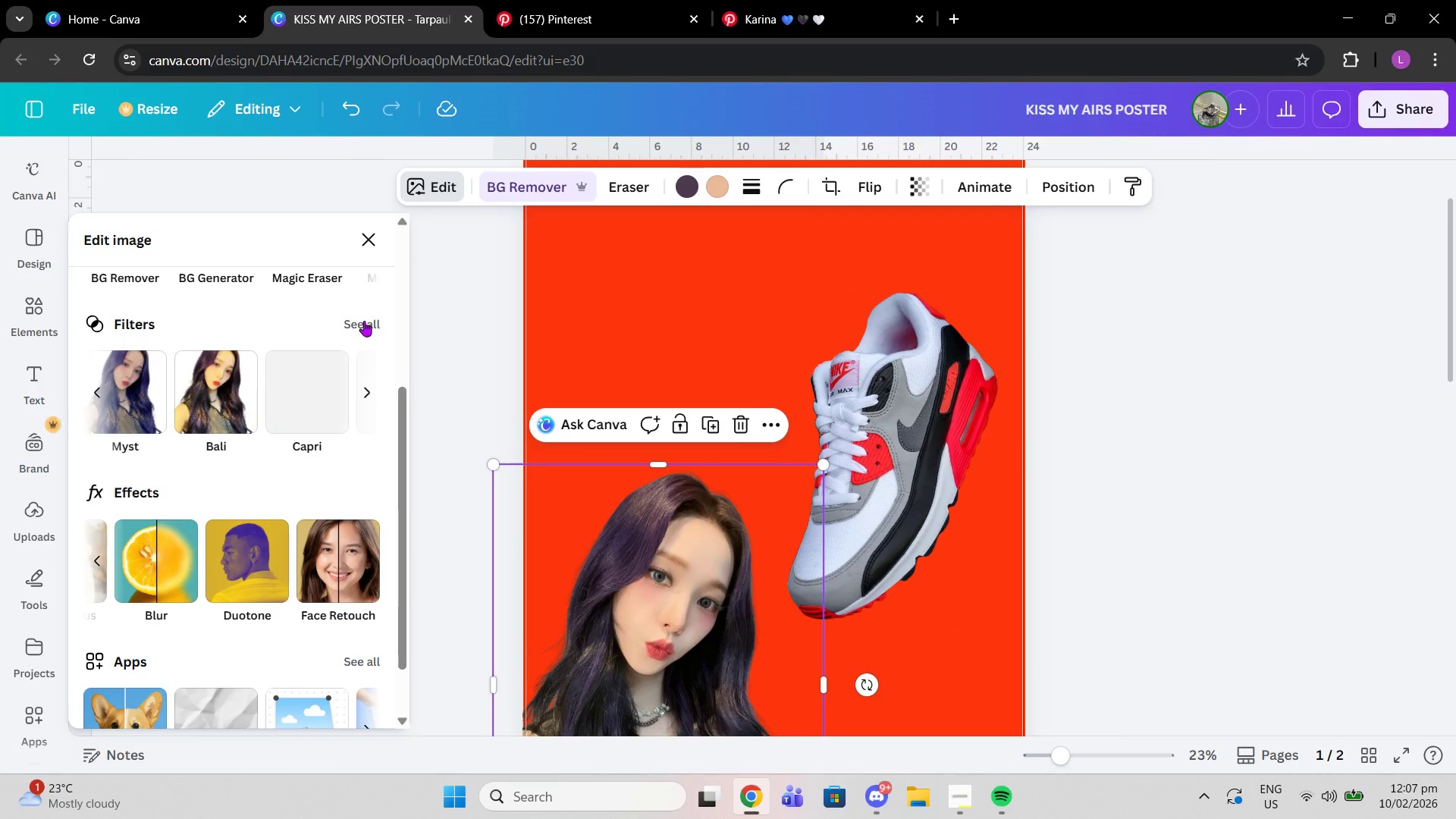 
left_click([364, 321])
 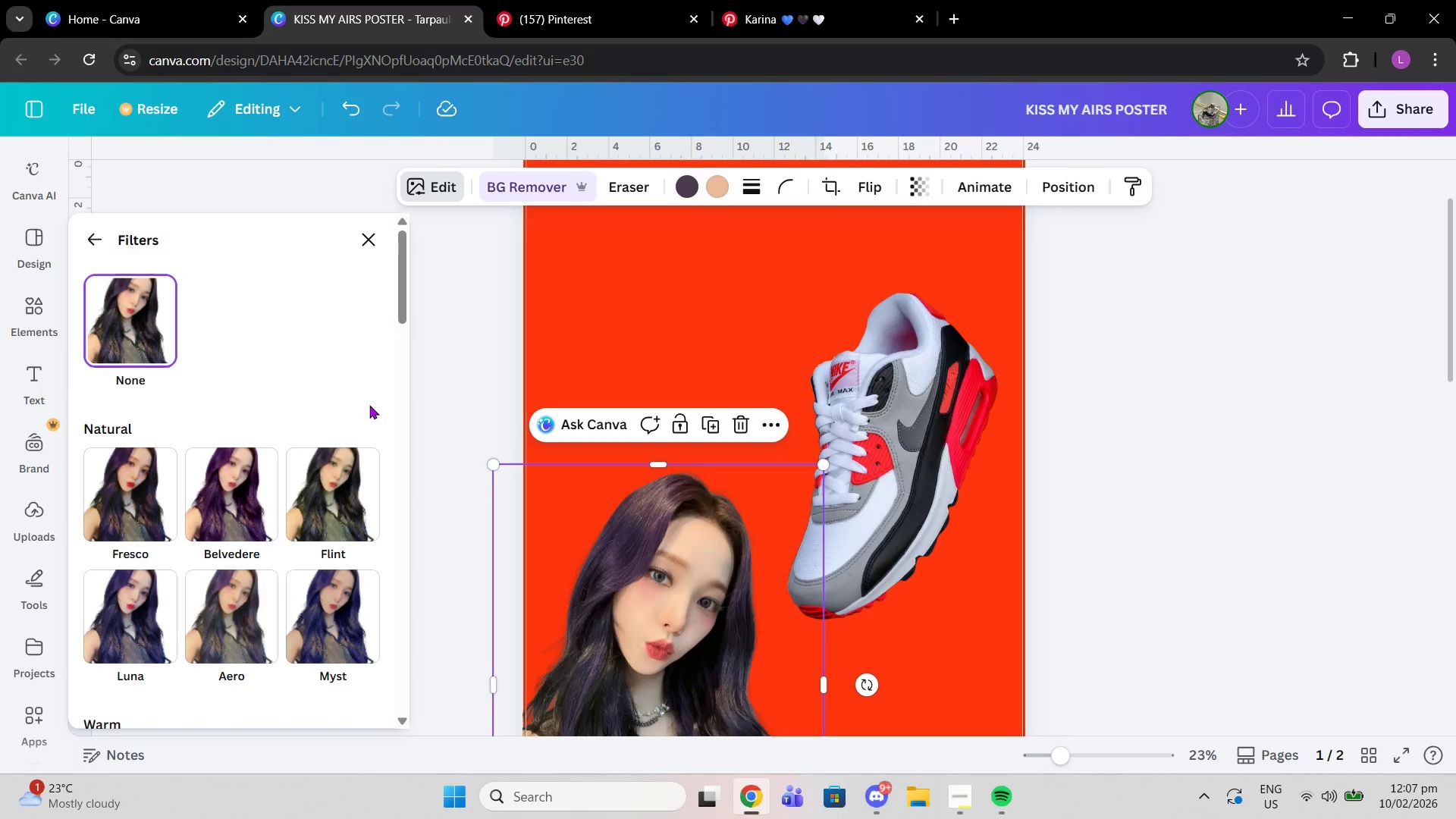 
scroll: coordinate [369, 405], scroll_direction: down, amount: 1.0
 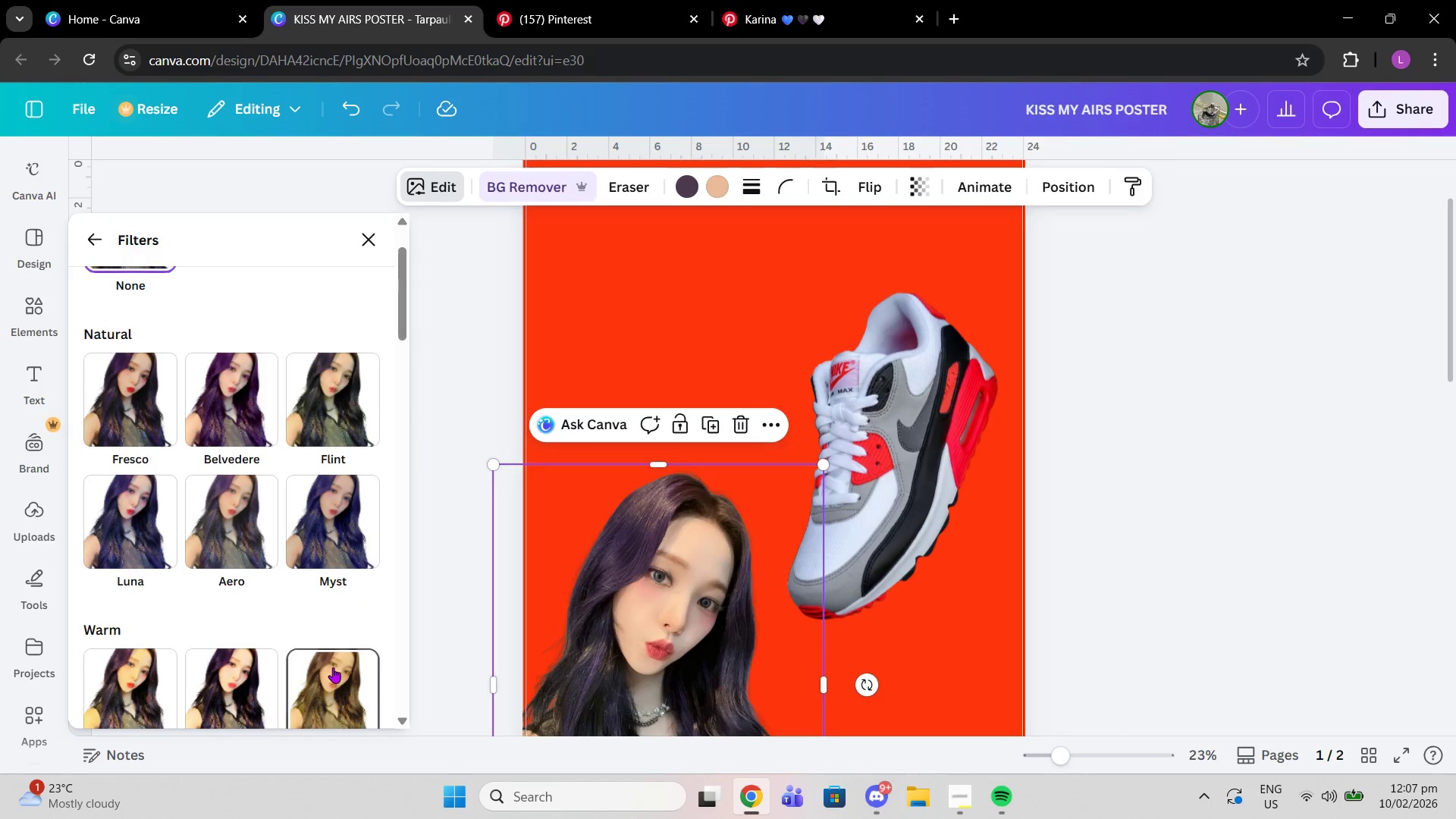 
left_click([333, 667])
 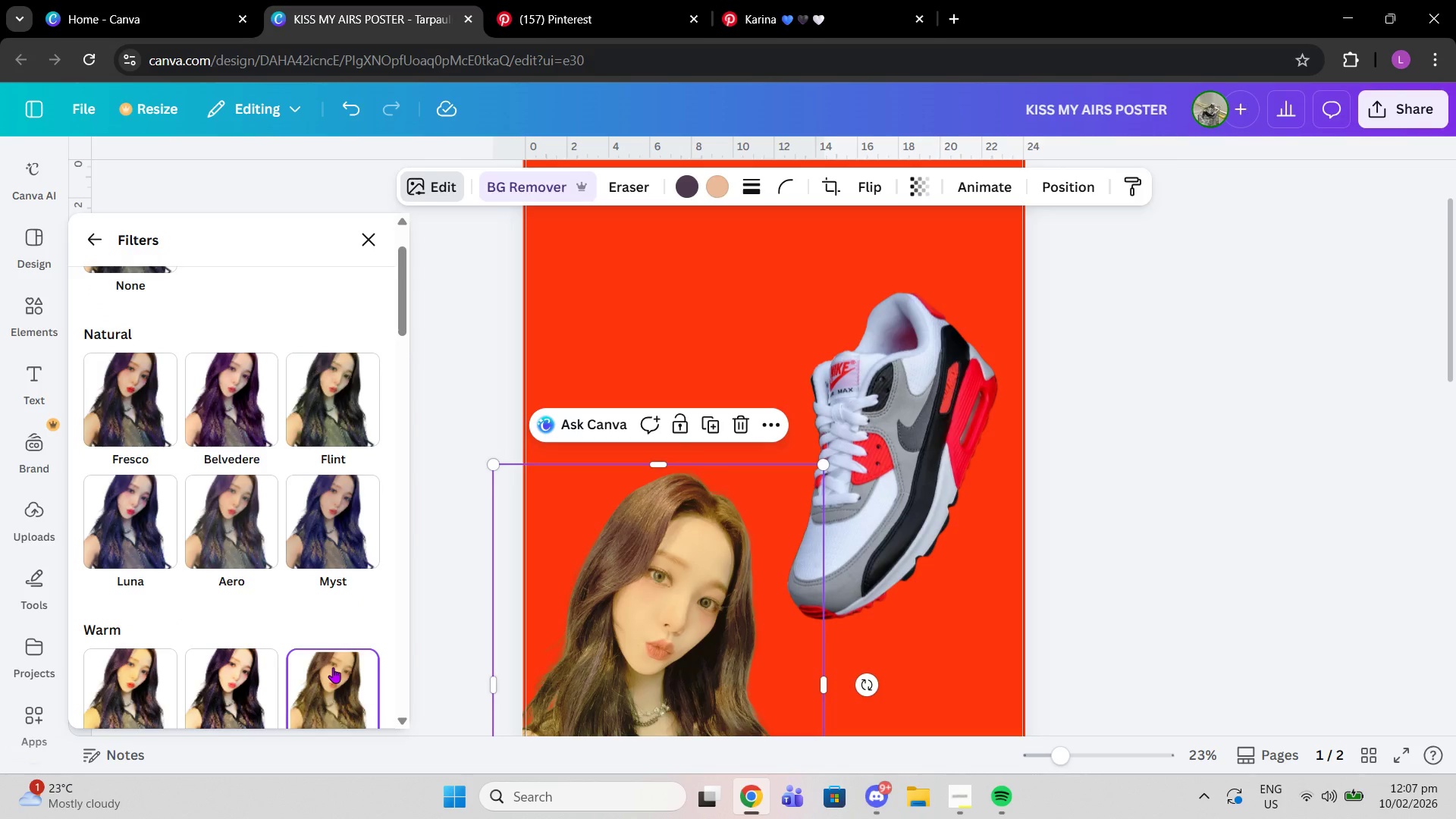 
scroll: coordinate [305, 629], scroll_direction: down, amount: 3.0
 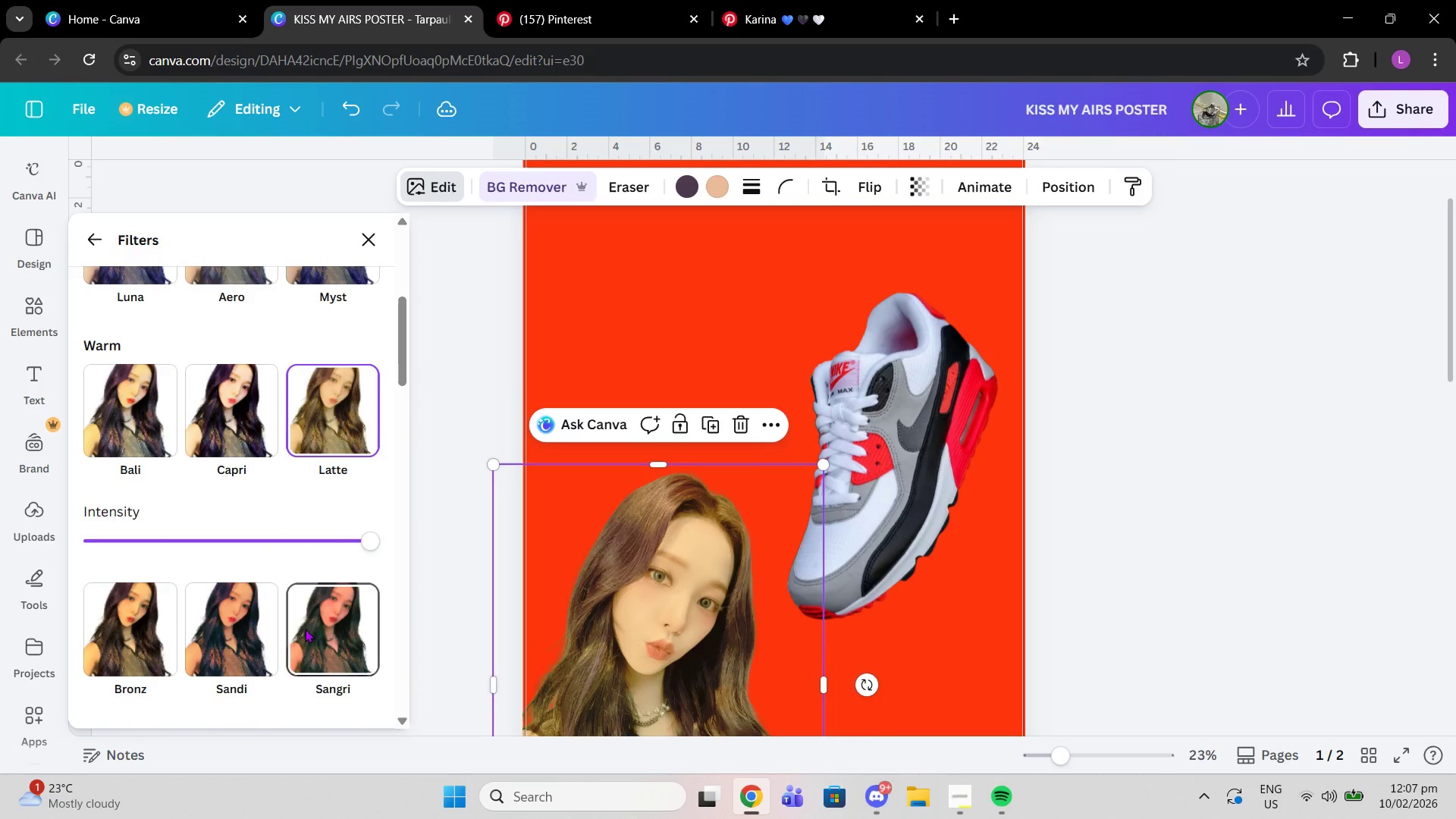 
left_click([305, 629])
 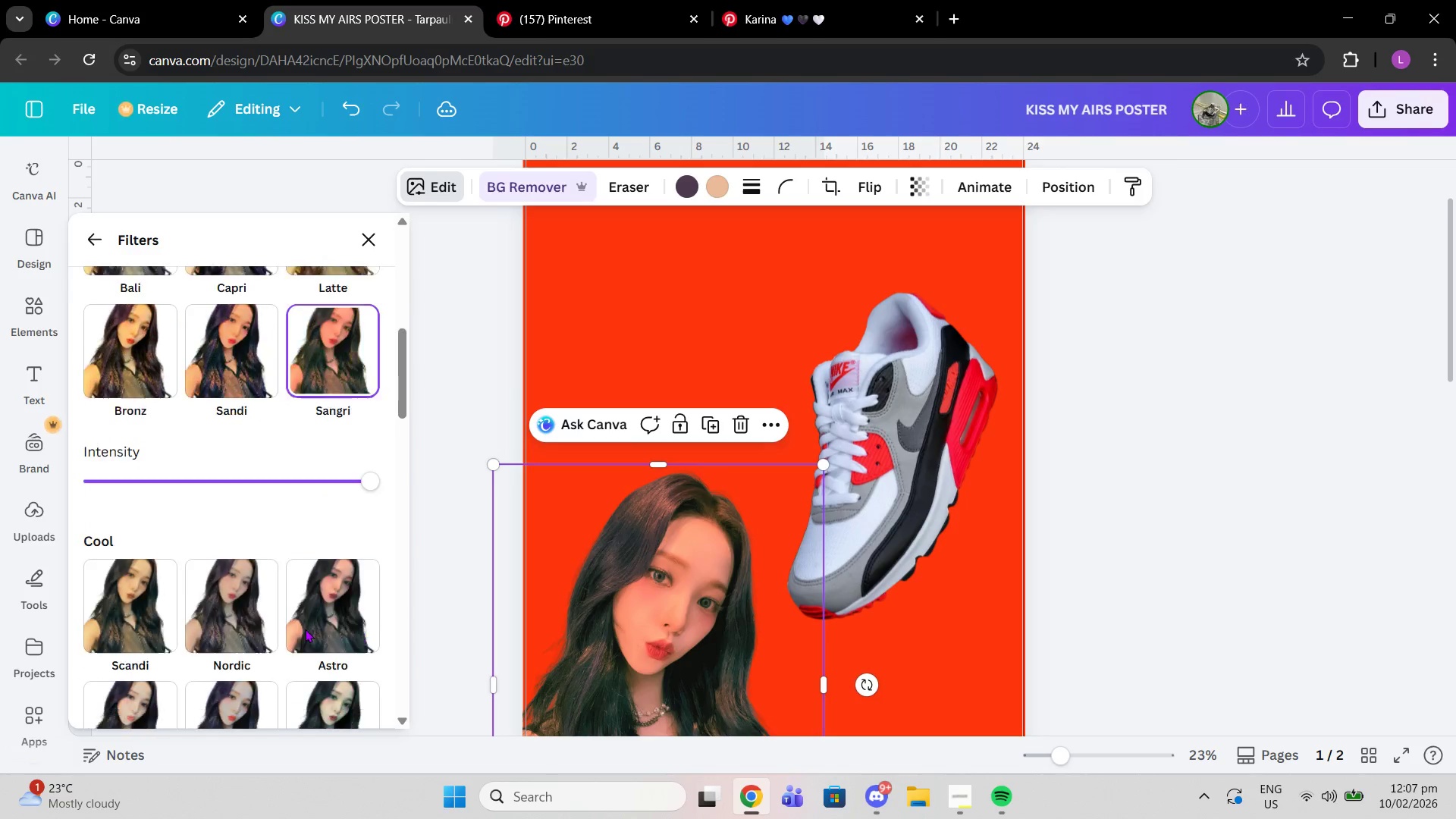 
scroll: coordinate [305, 629], scroll_direction: down, amount: 2.0
 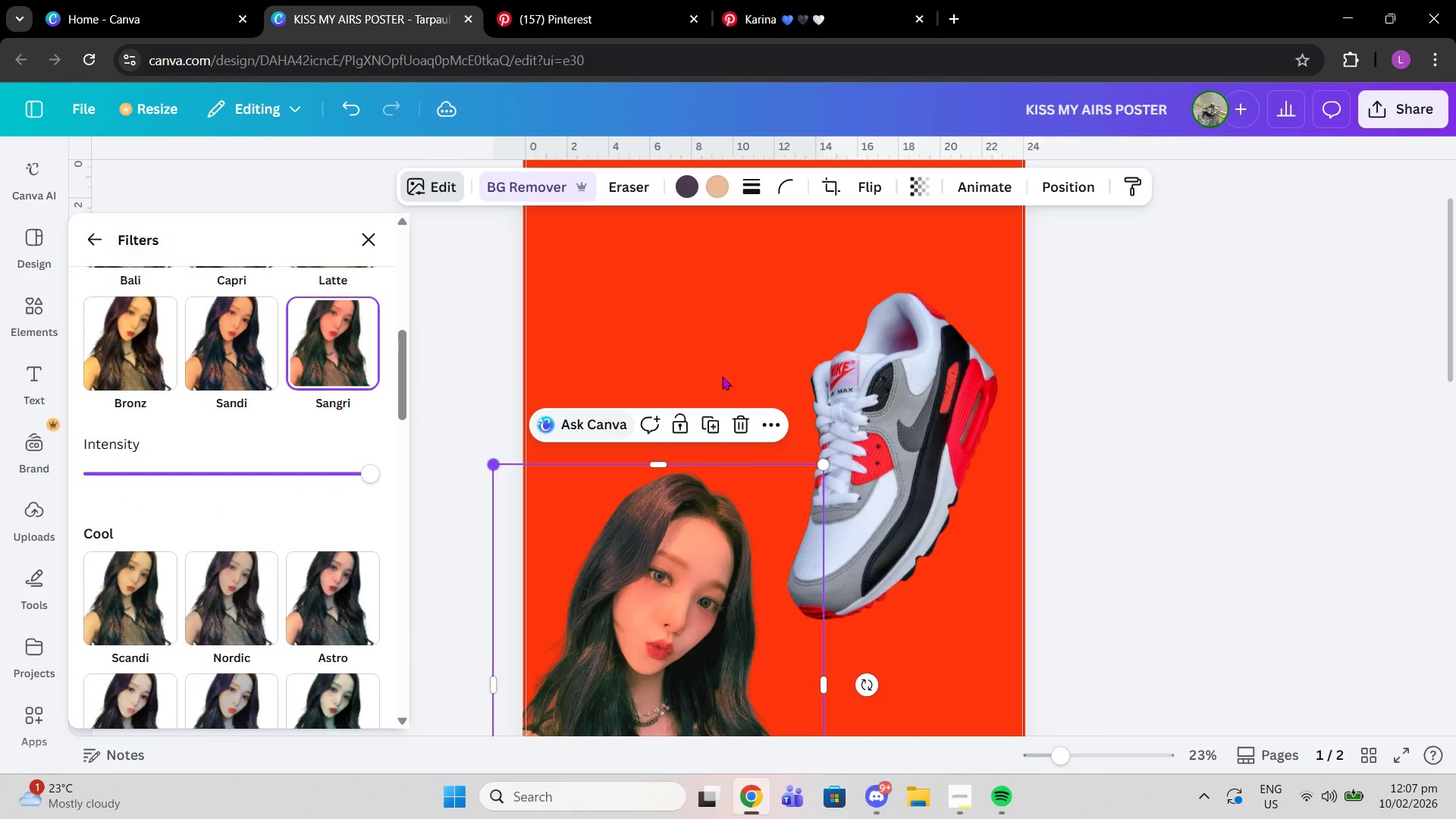 
key(Control+Z)
 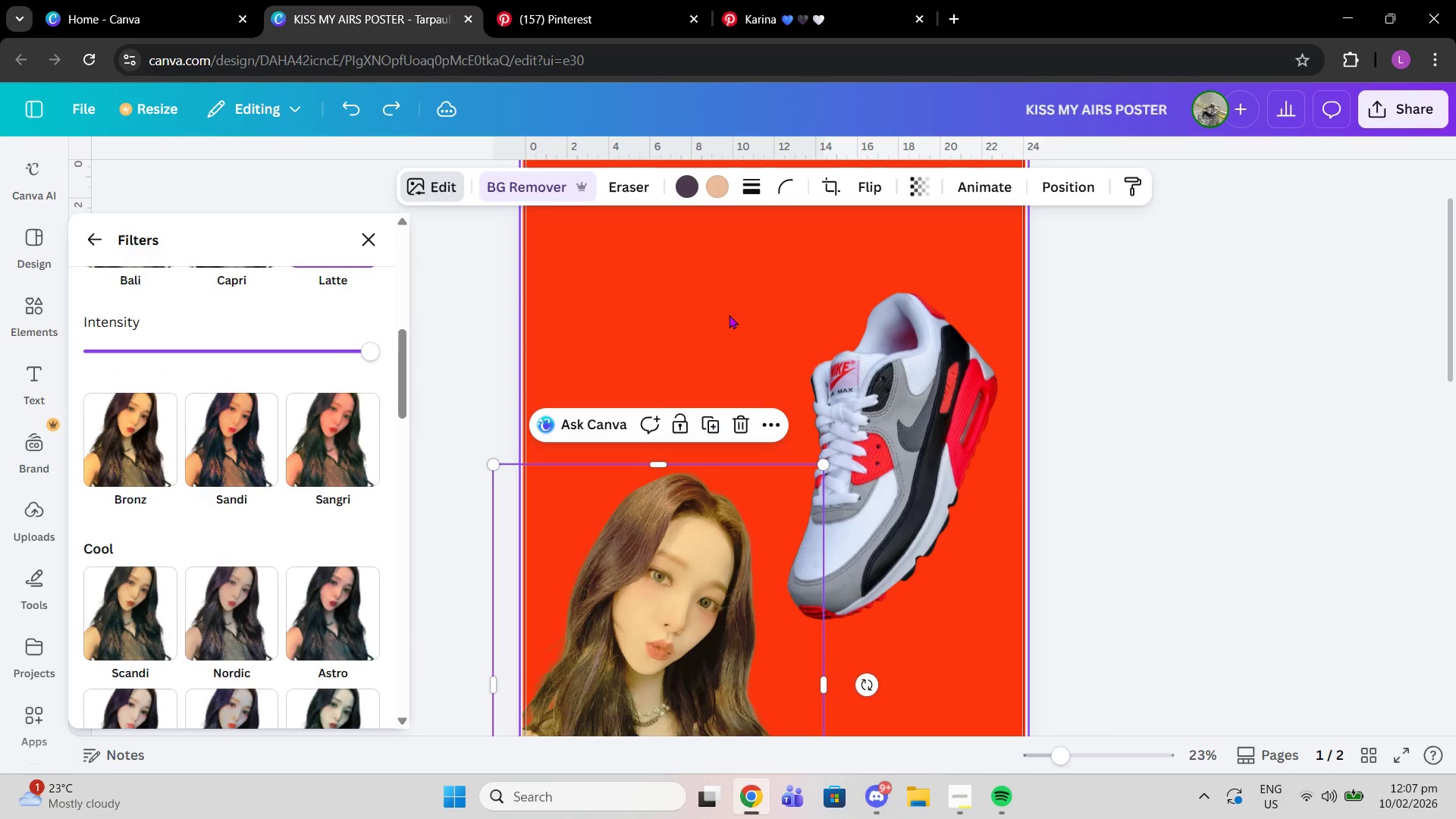 
key(Control+Z)
 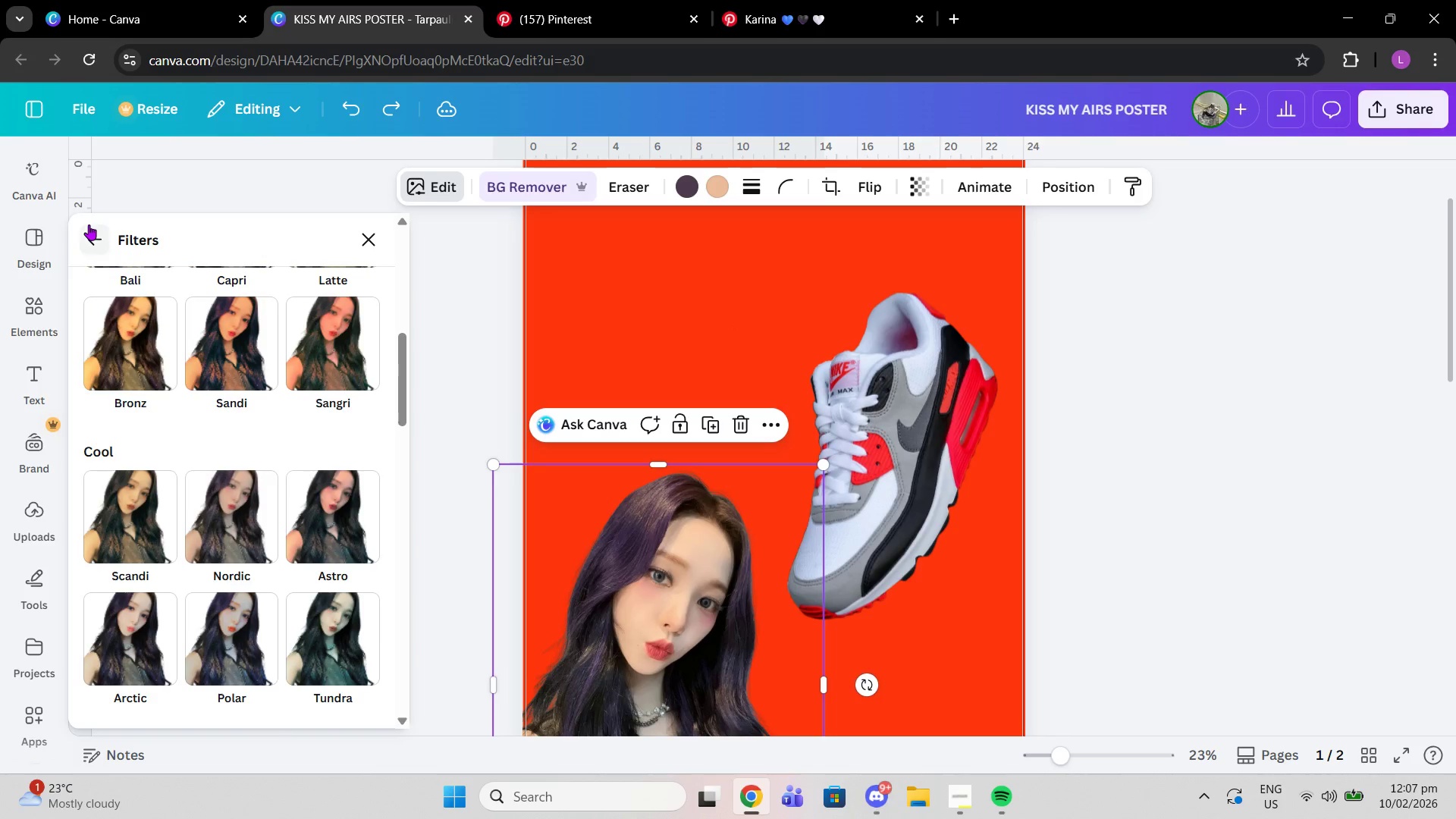 
left_click([89, 224])
 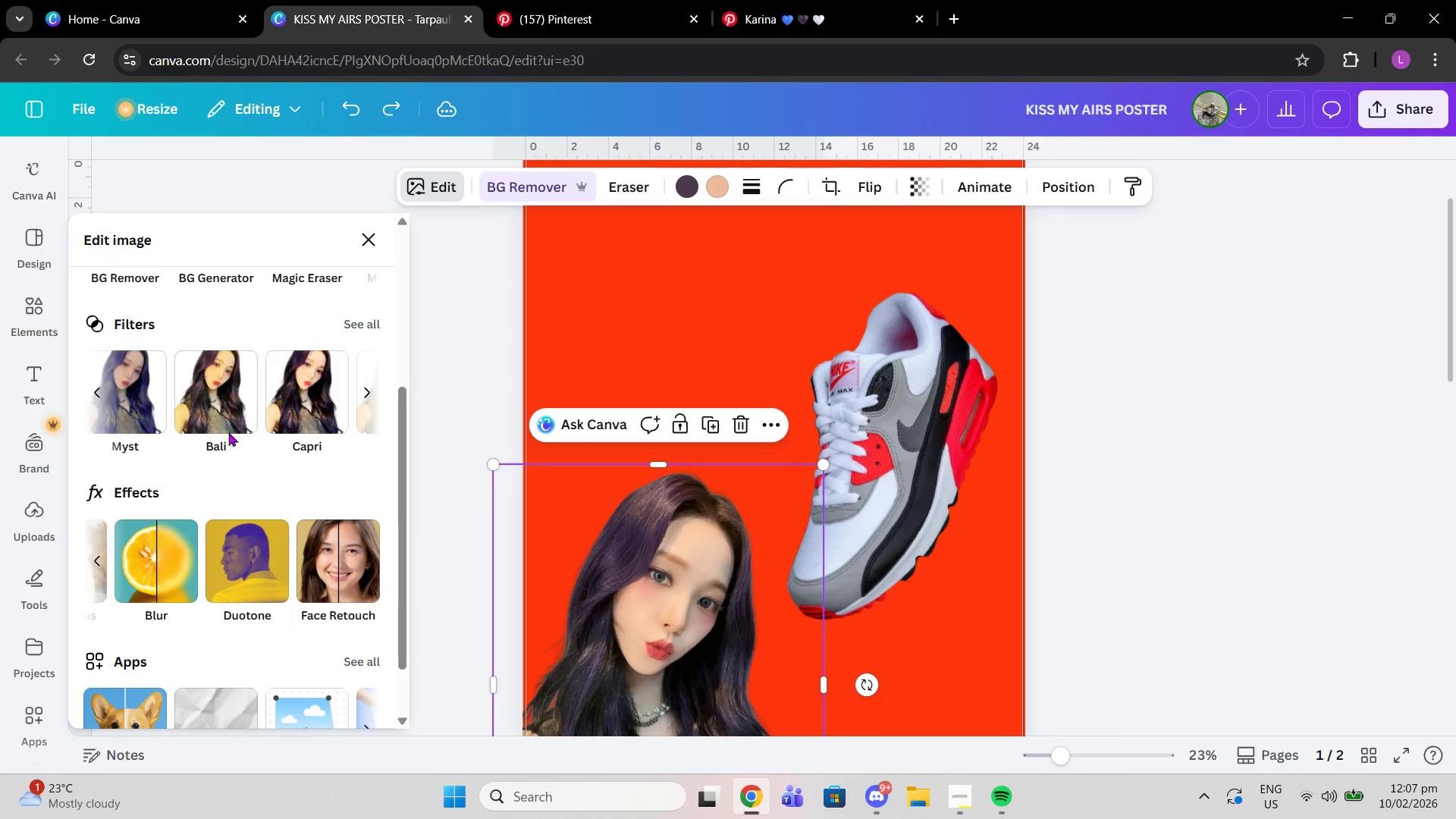 
scroll: coordinate [228, 431], scroll_direction: down, amount: 4.0
 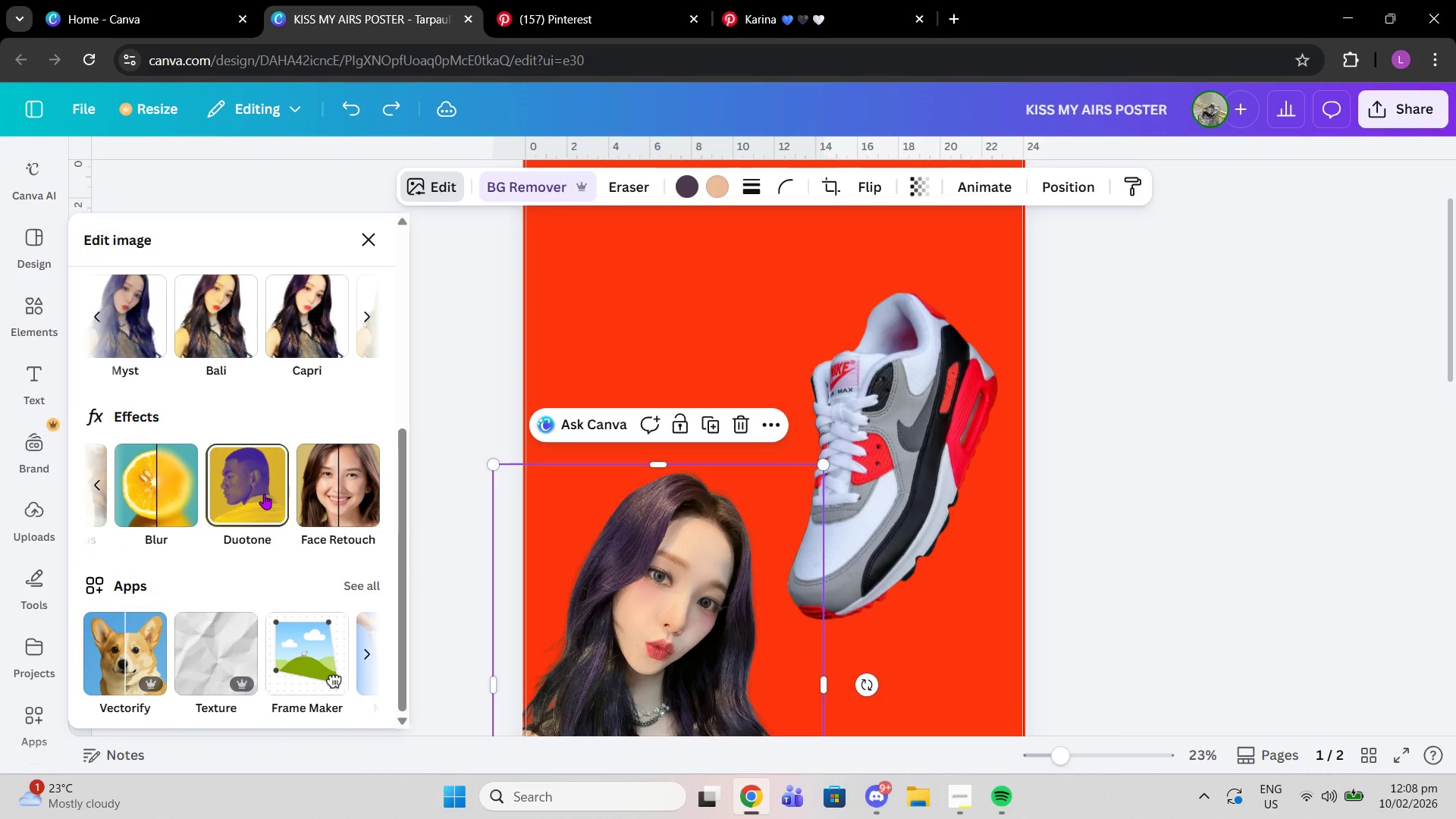 
left_click([264, 494])